 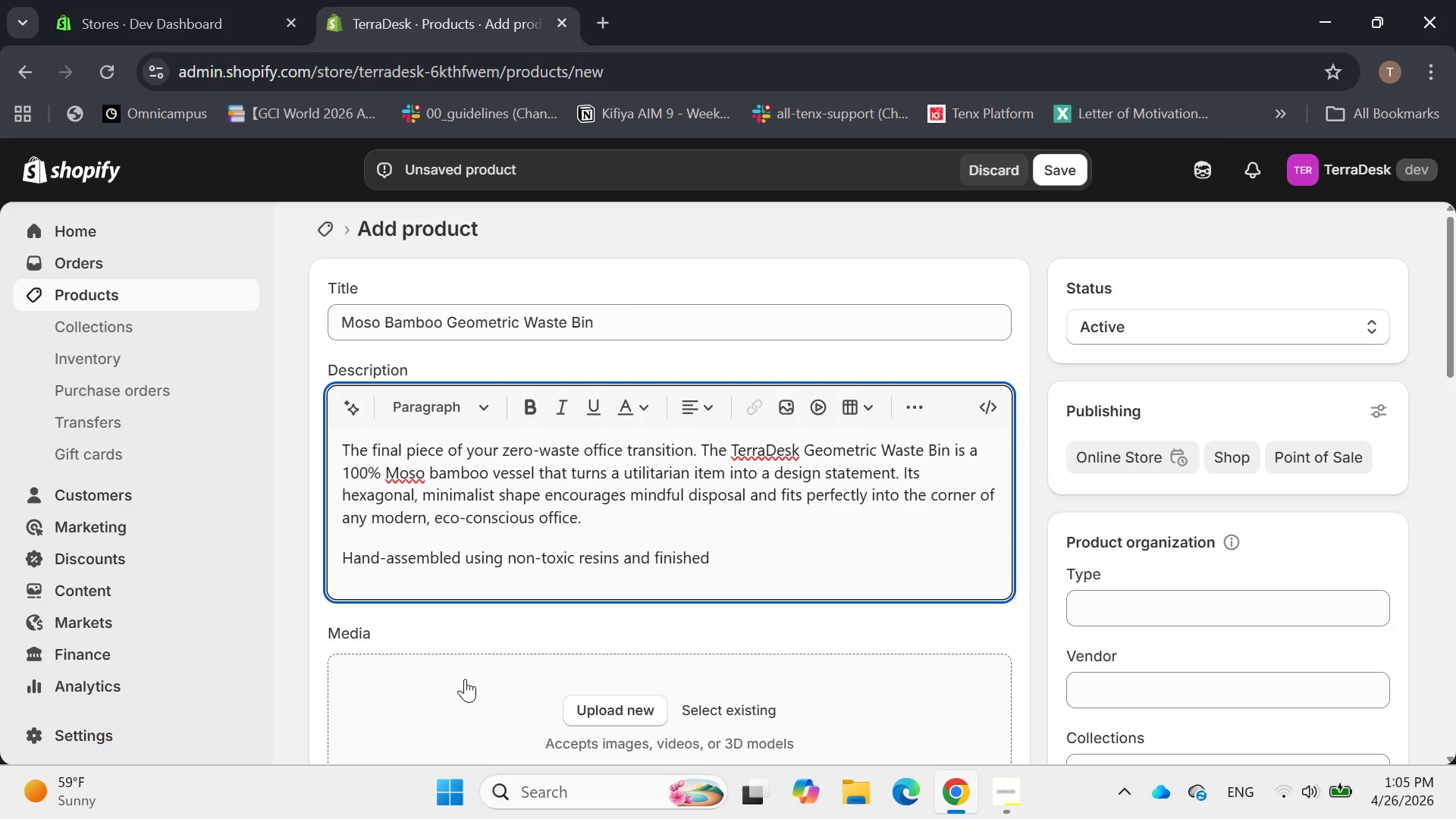 
type(with a was)
key(Backspace)
type(r)
key(Backspace)
type(ter)
 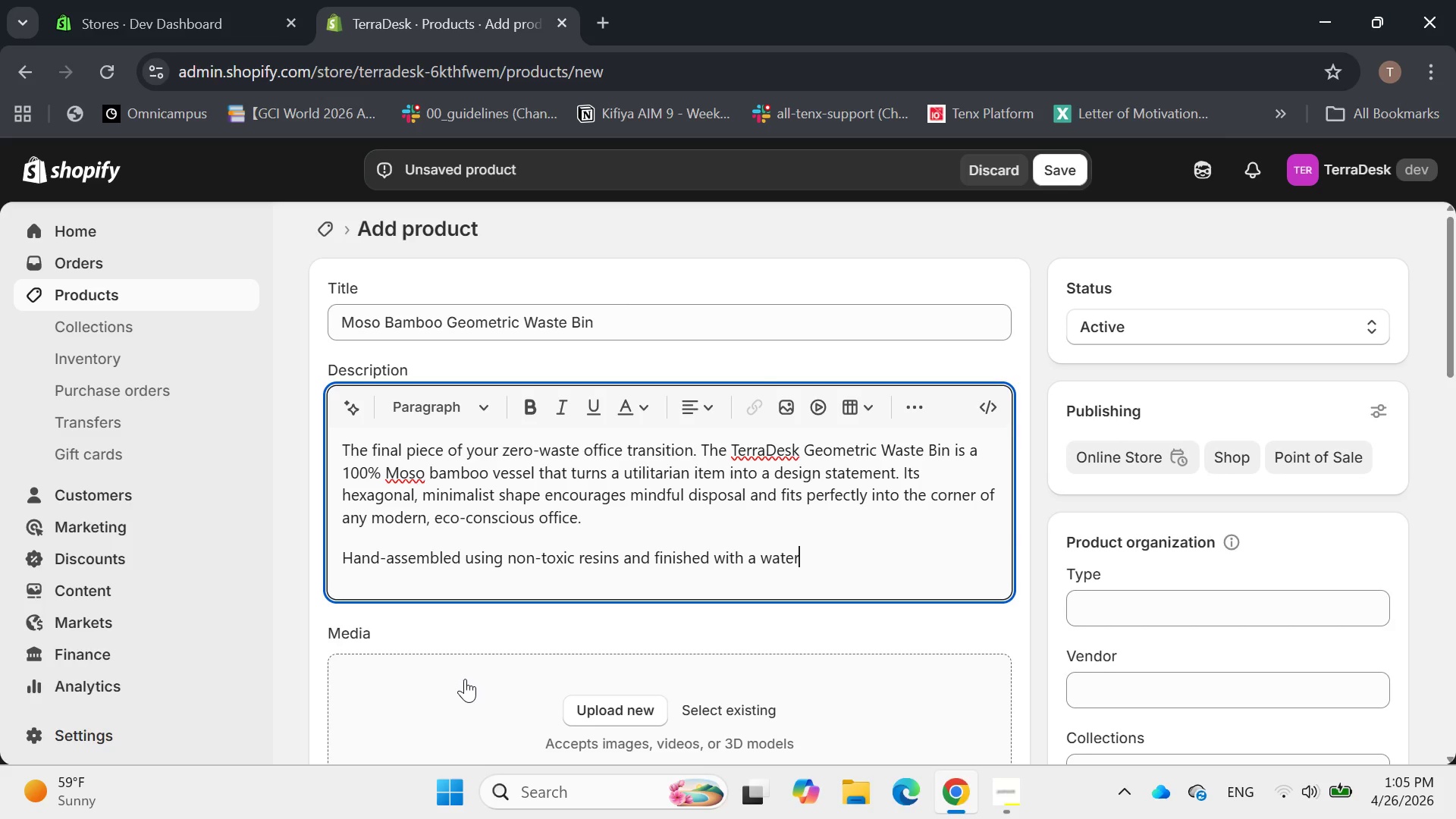 
type(-resistant plant-p)
key(Backspace)
type(ban)
key(Backspace)
type(sed )
 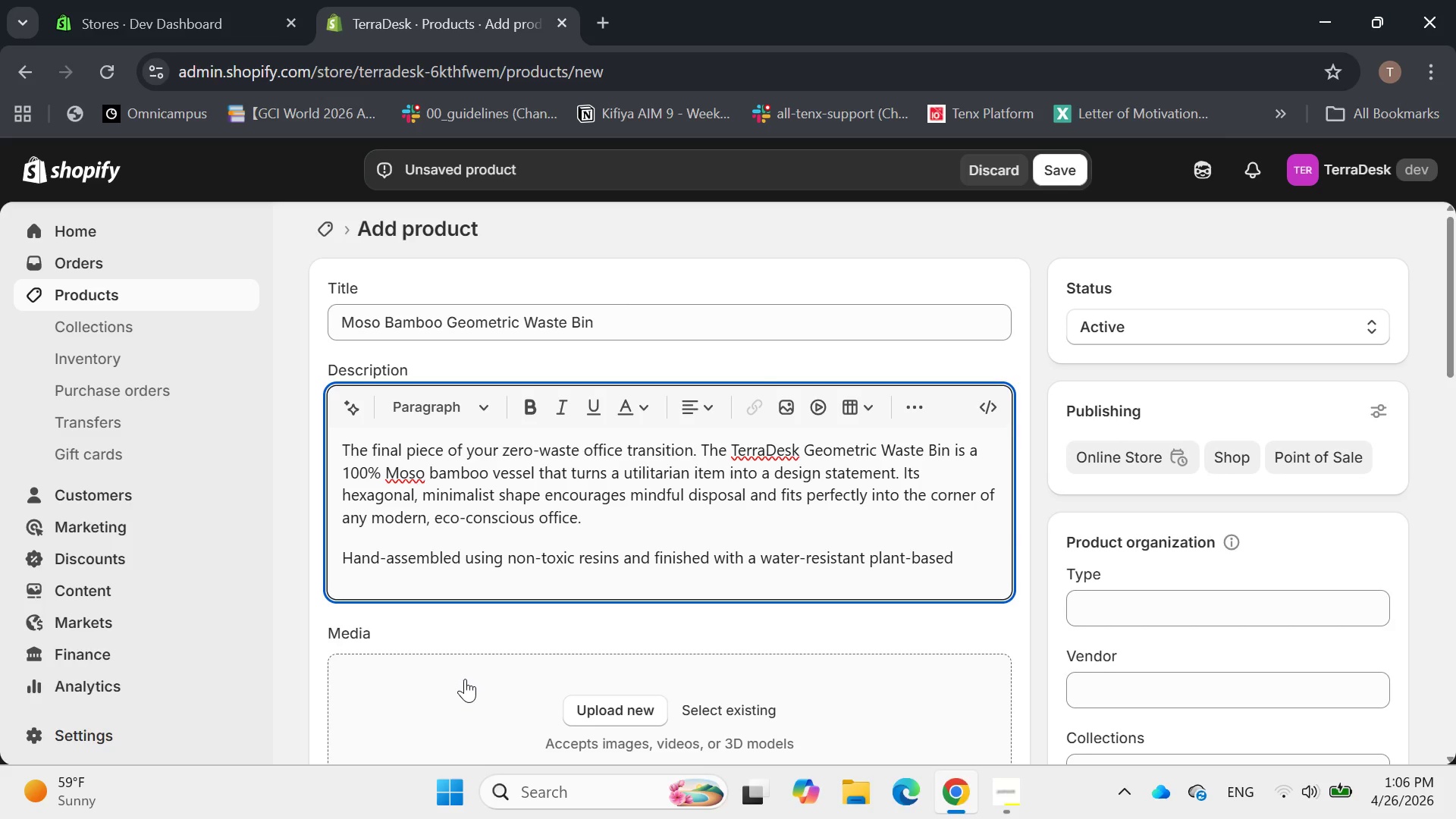 
wait(5.22)
 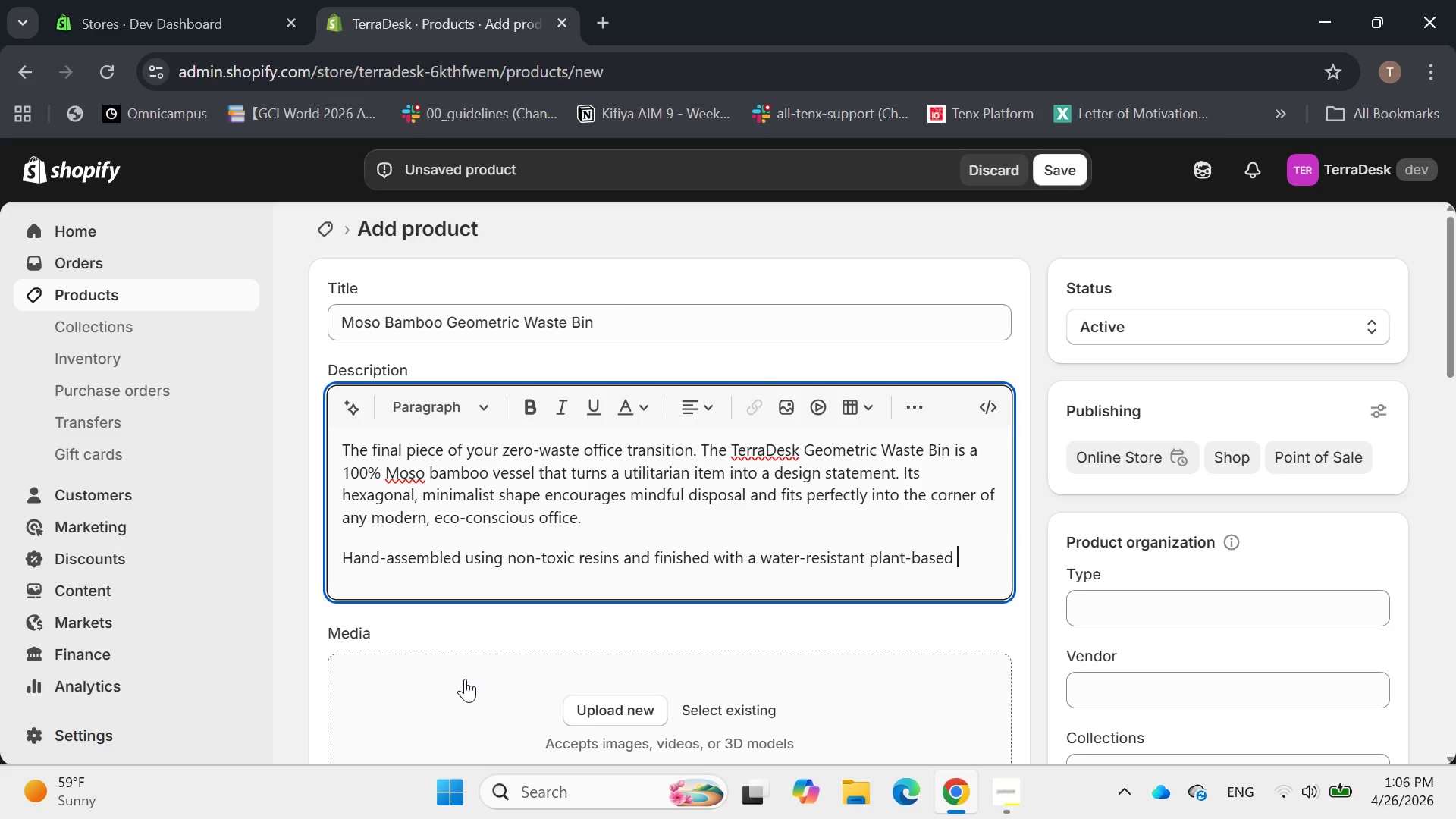 
type(coating, this )
 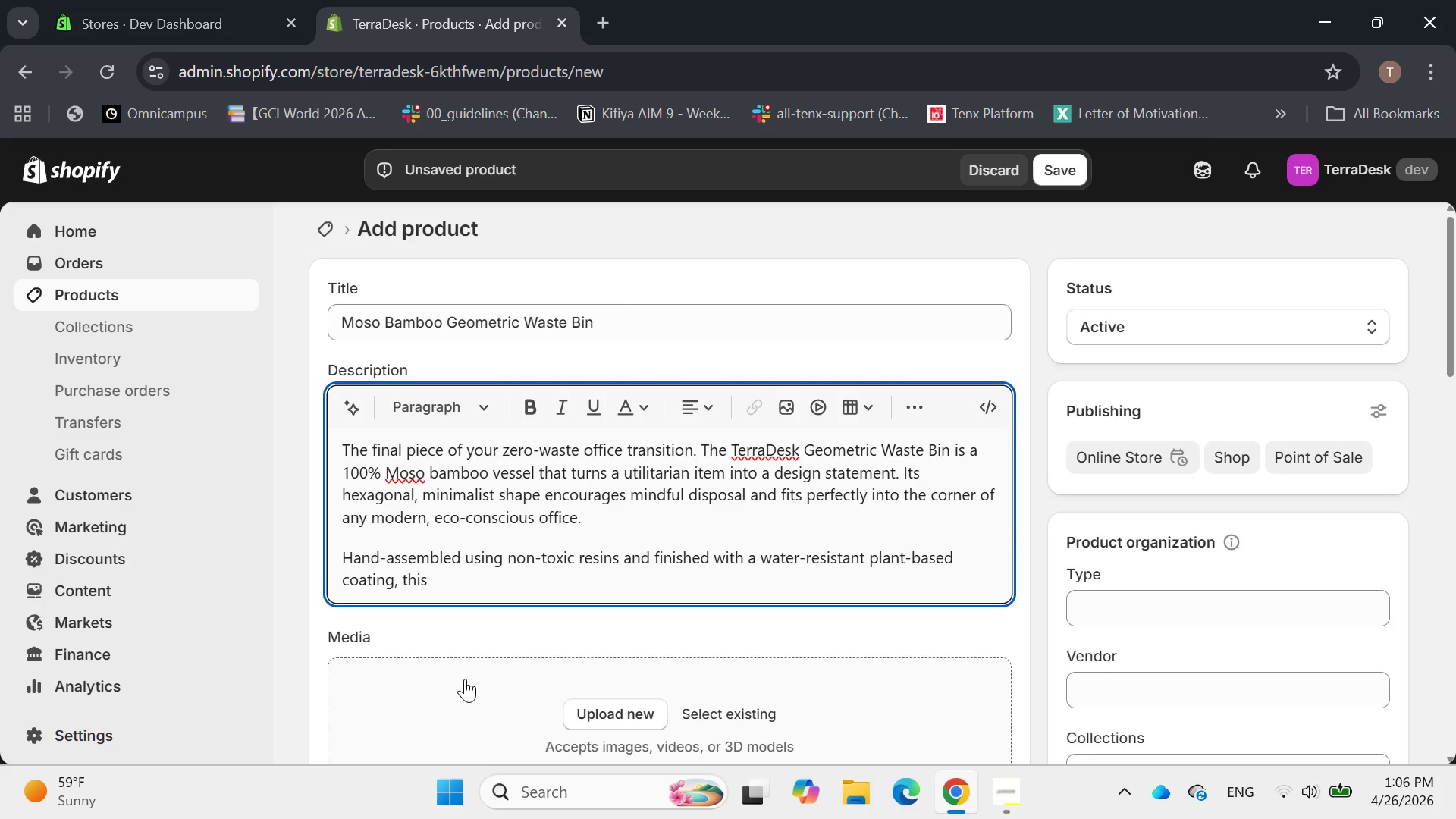 
type(bin is designed to hand)
 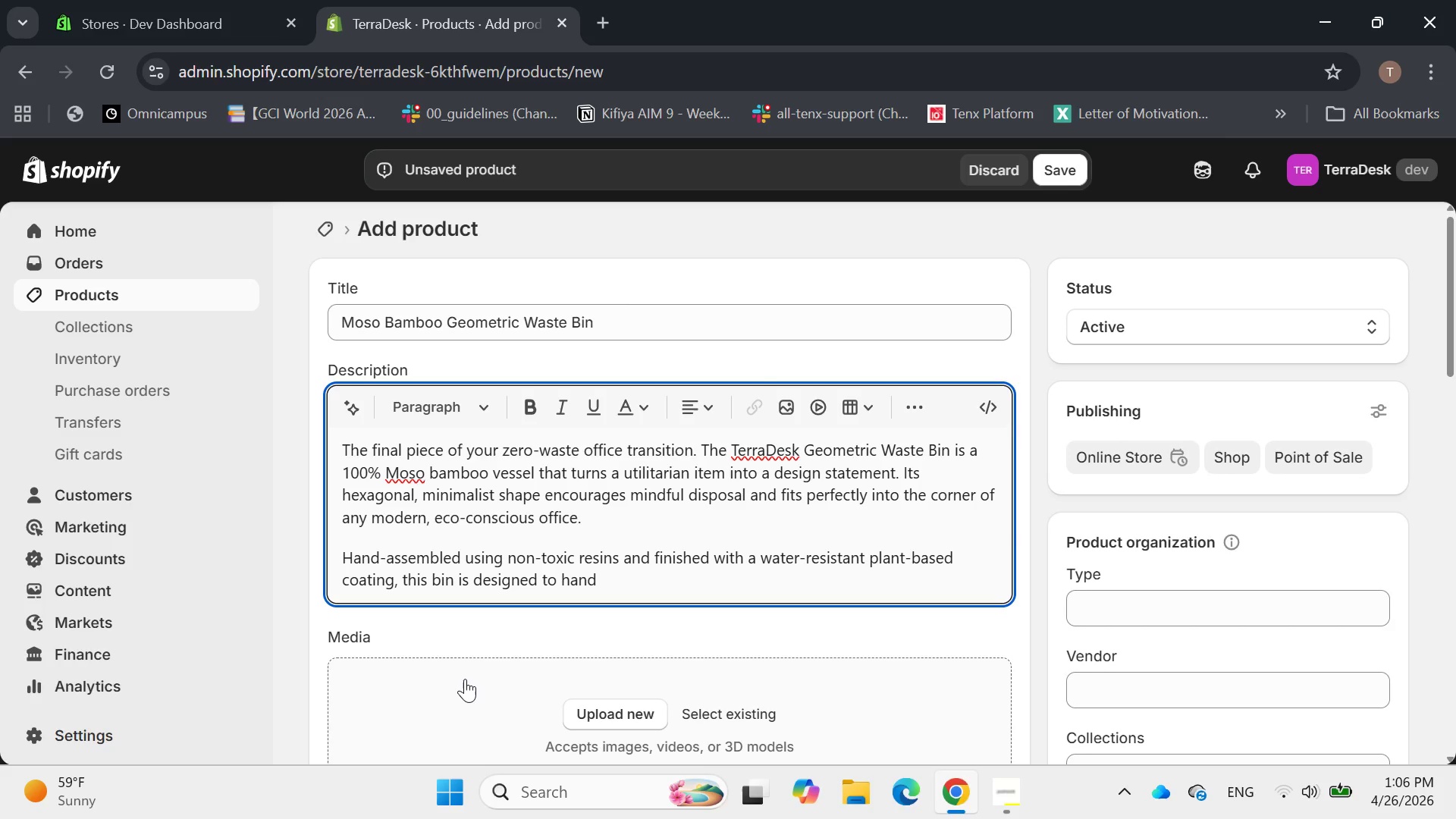 
type(le daily office waste without stain)
 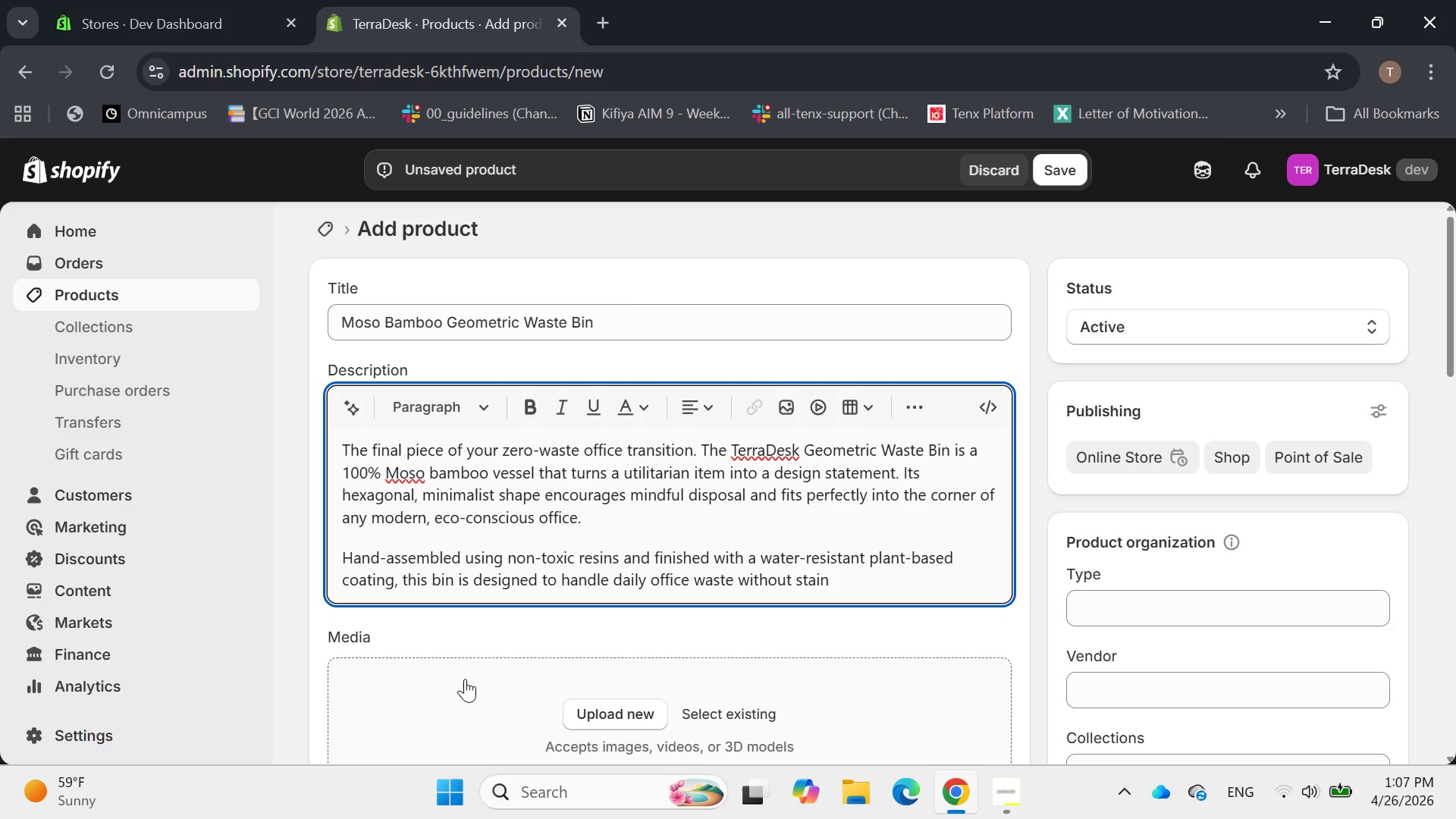 
type(ing or warping )
key(Backspace)
type(. Bamboo's )
 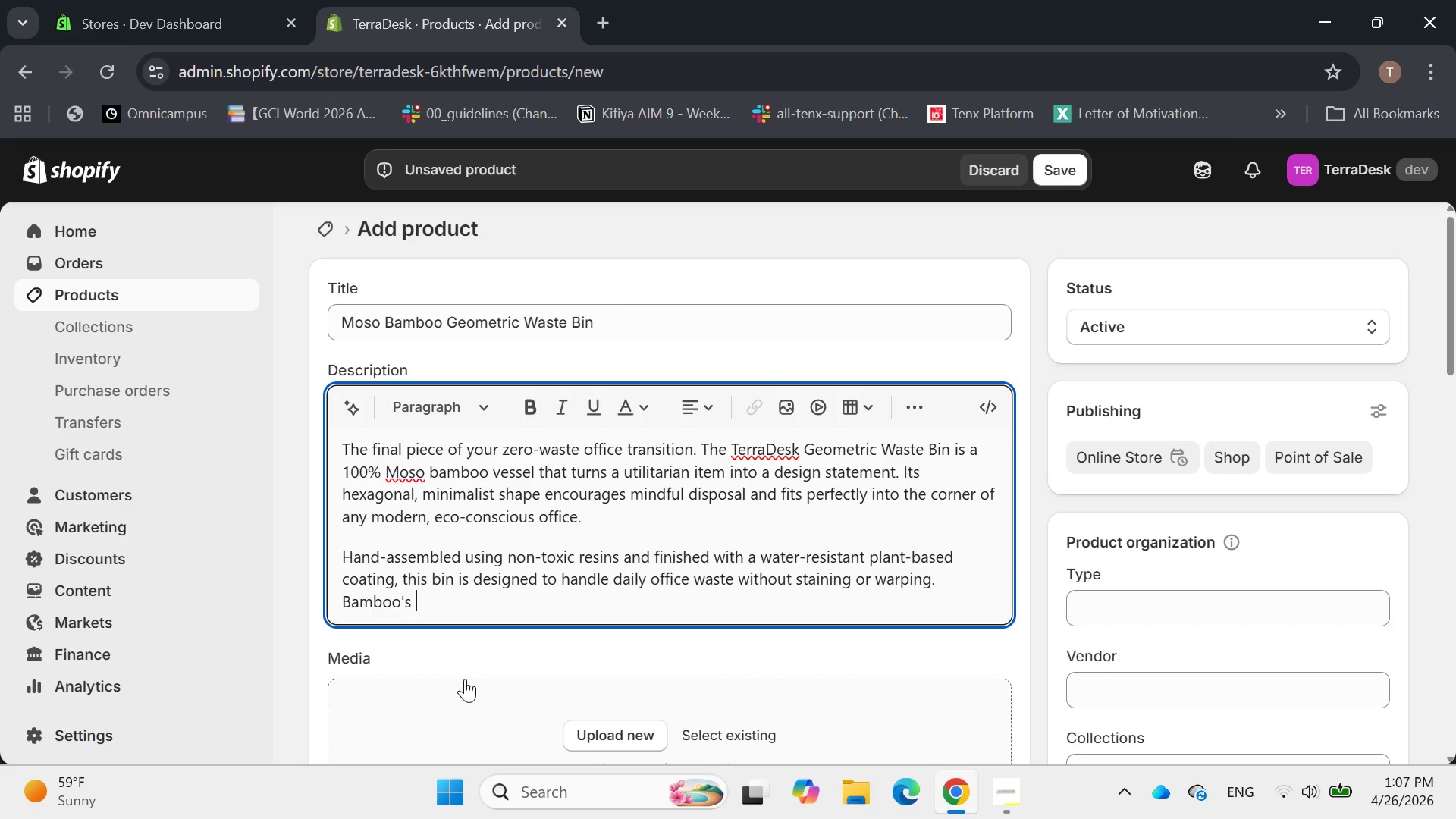 
type(carbon-negative groe)
key(Backspace)
type(wth cycle means this bin has actually helps )
key(Backspace)
key(Backspace)
type(es )
key(Backspace)
key(Backspace)
type(d clean the atmosphere befoe it every arrib)
key(Backspace)
type(ved at our )
 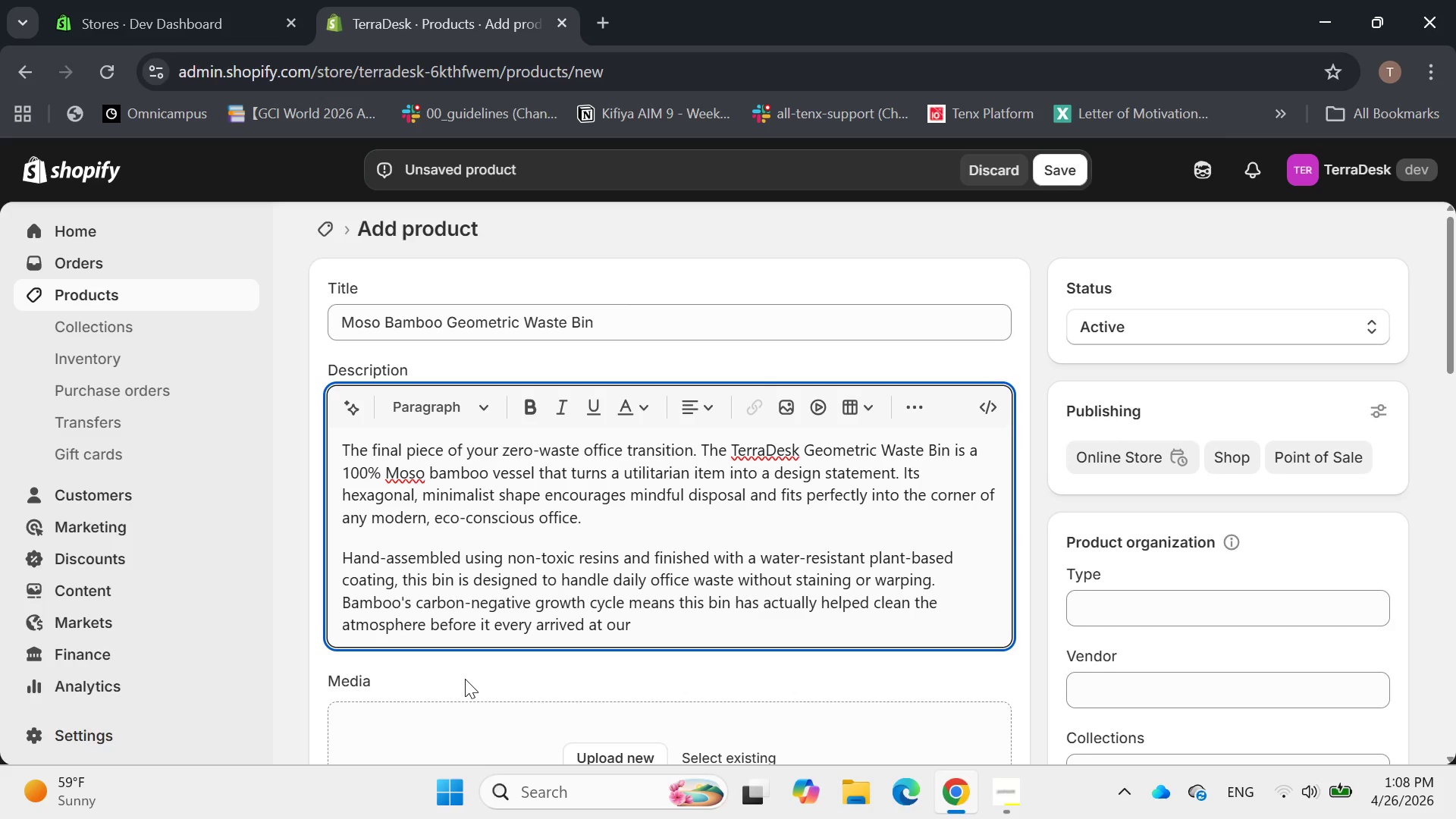 
key(ArrowLeft)
 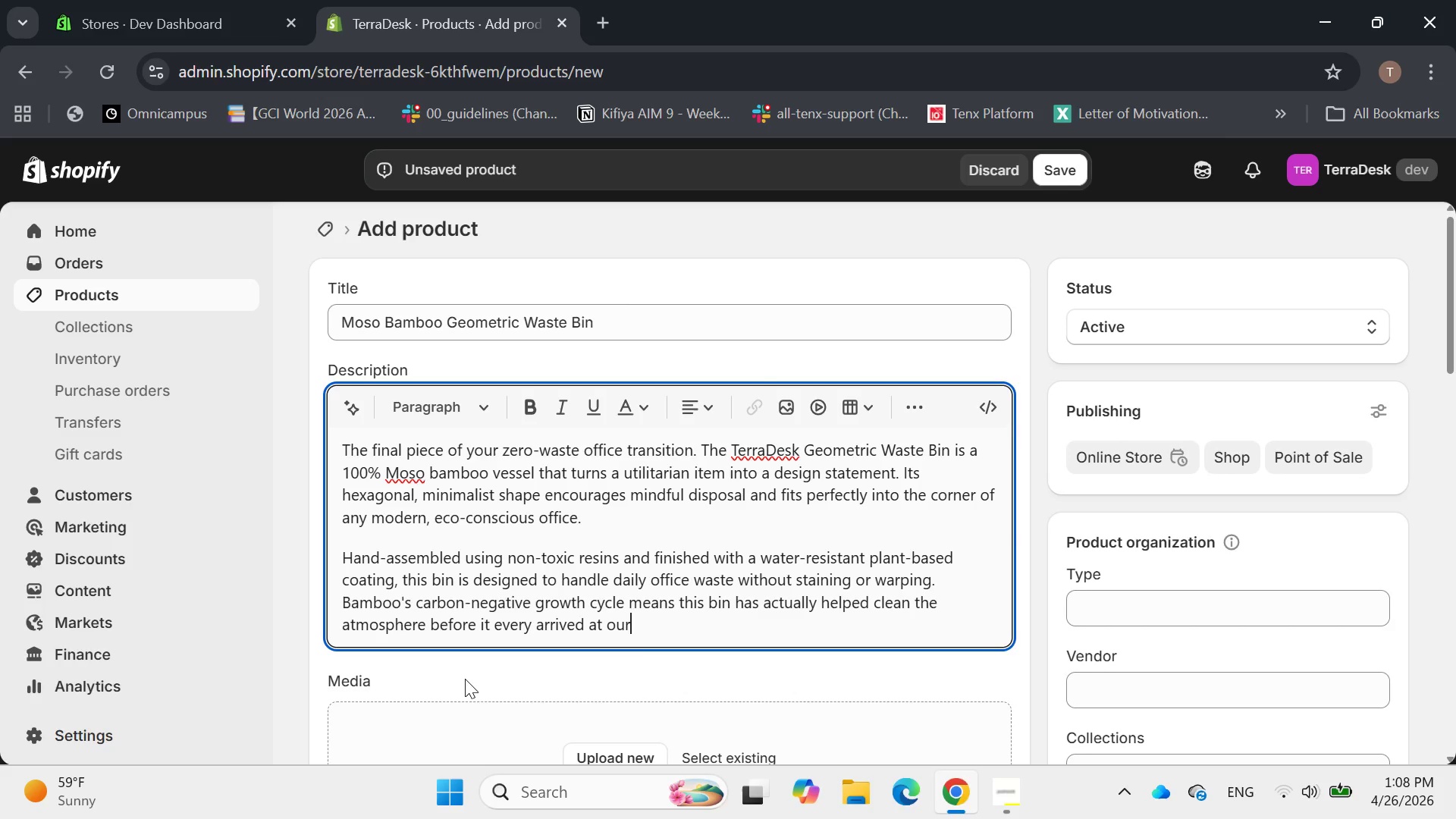 
key(ArrowLeft)
 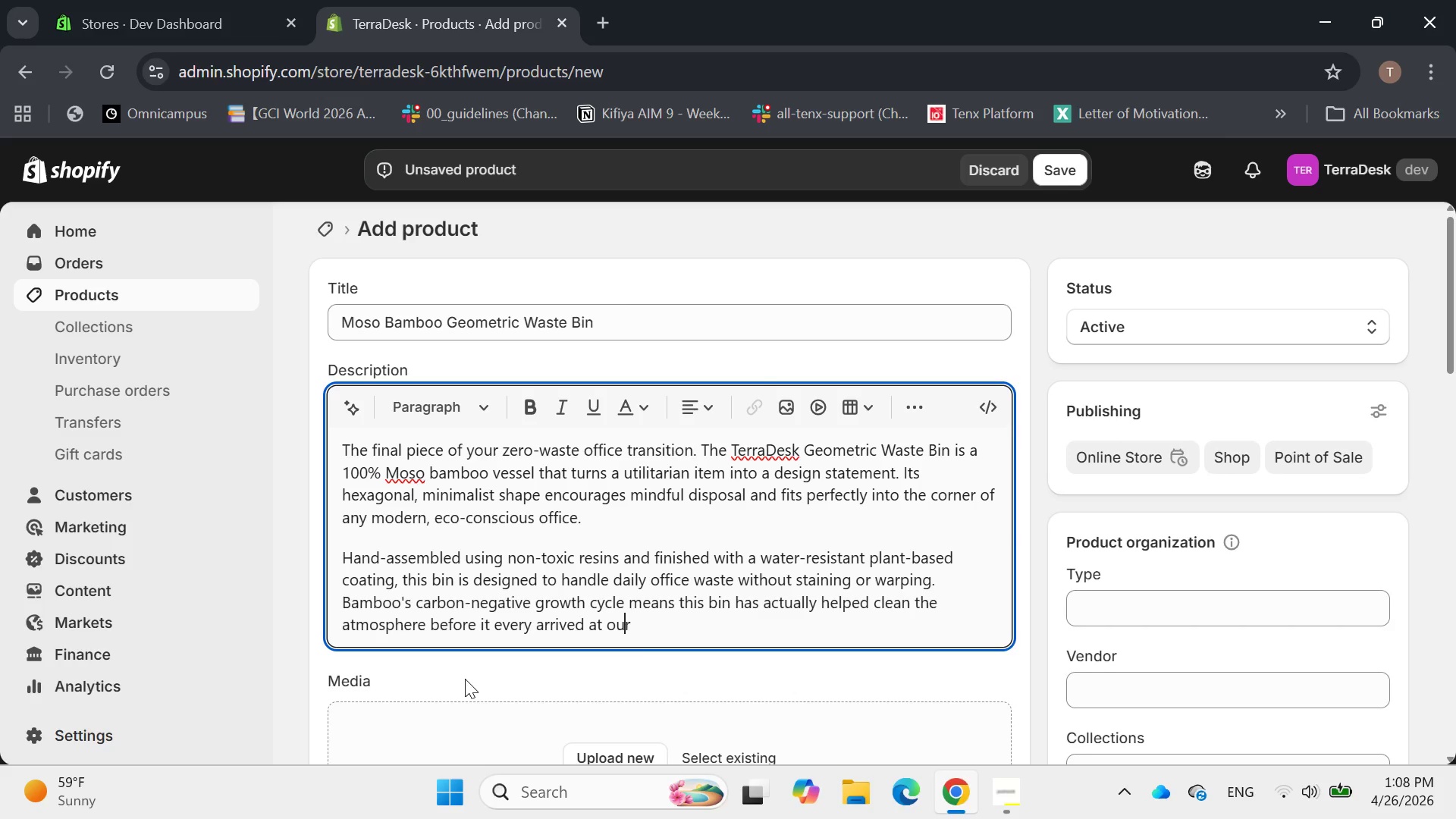 
key(ArrowLeft)
 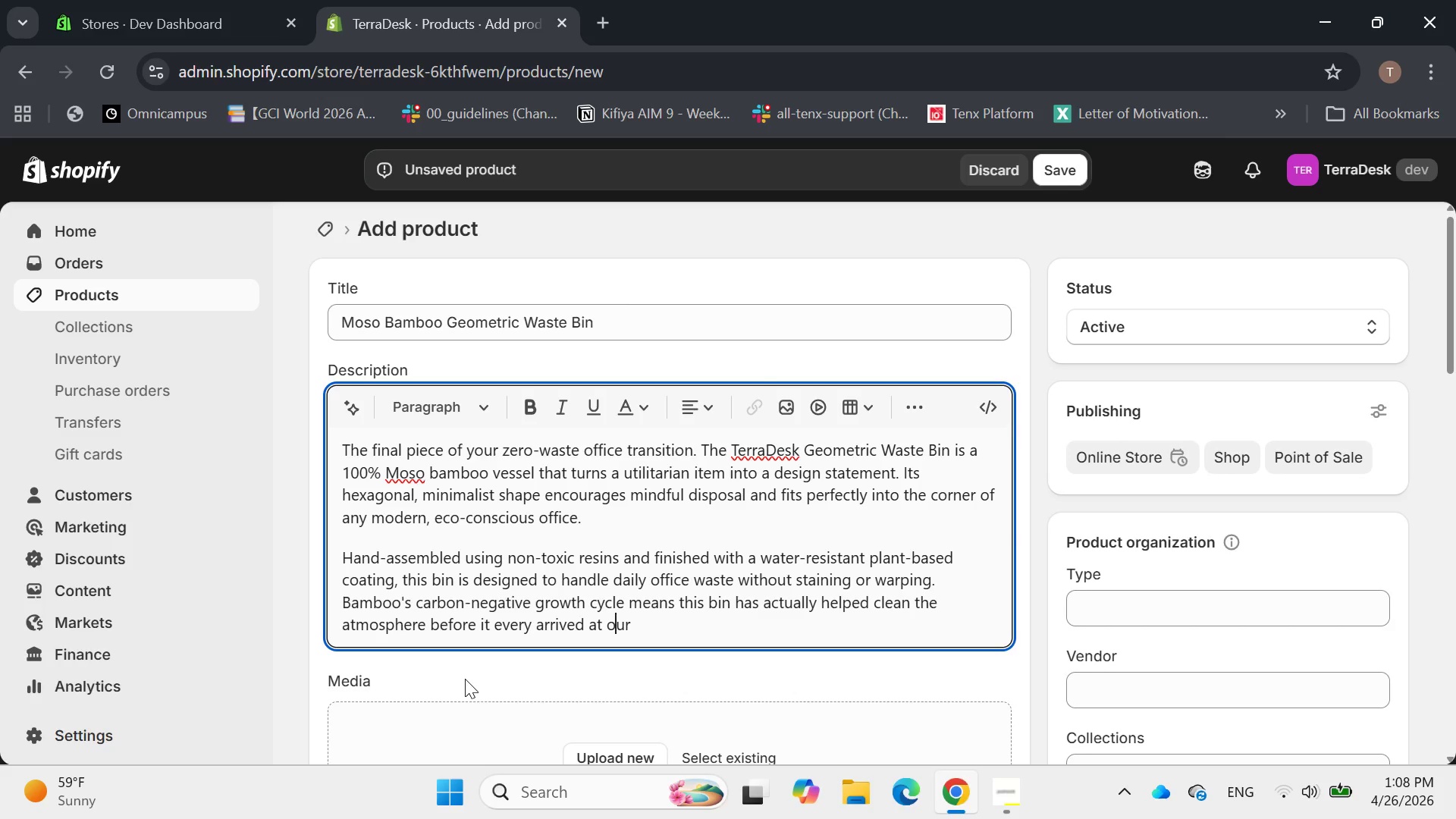 
key(ArrowLeft)
 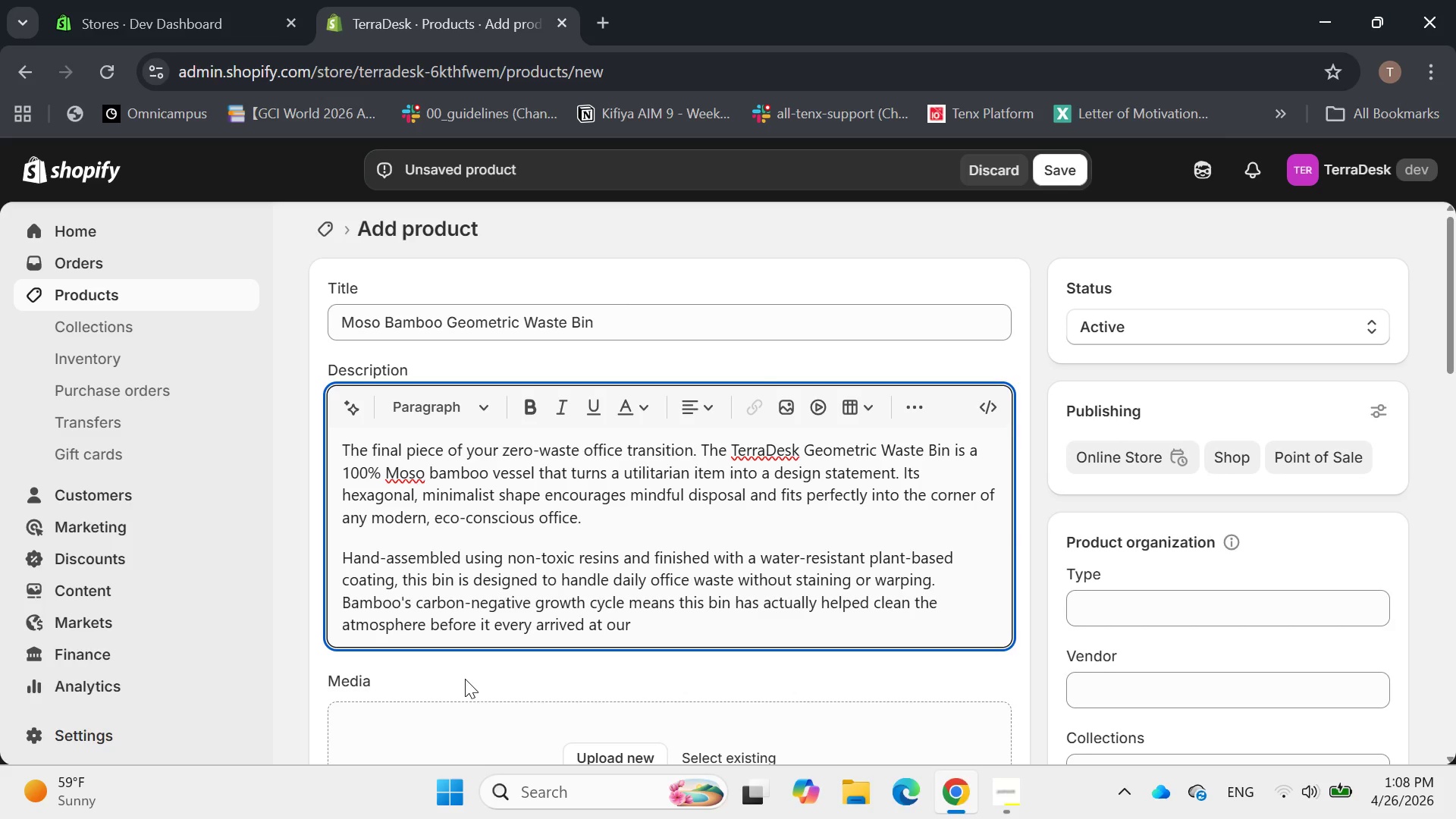 
key(Y)
 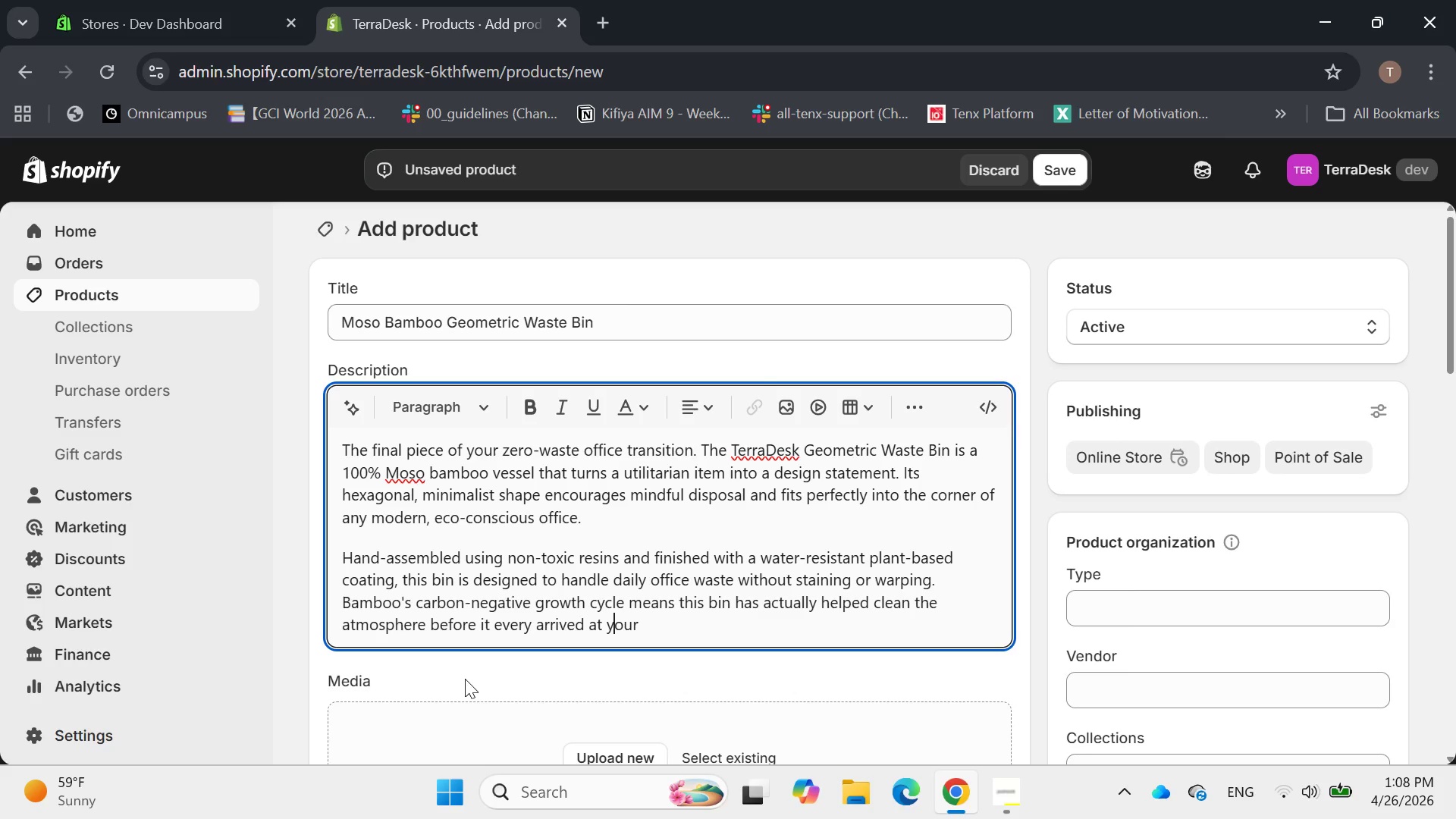 
key(ArrowRight)
 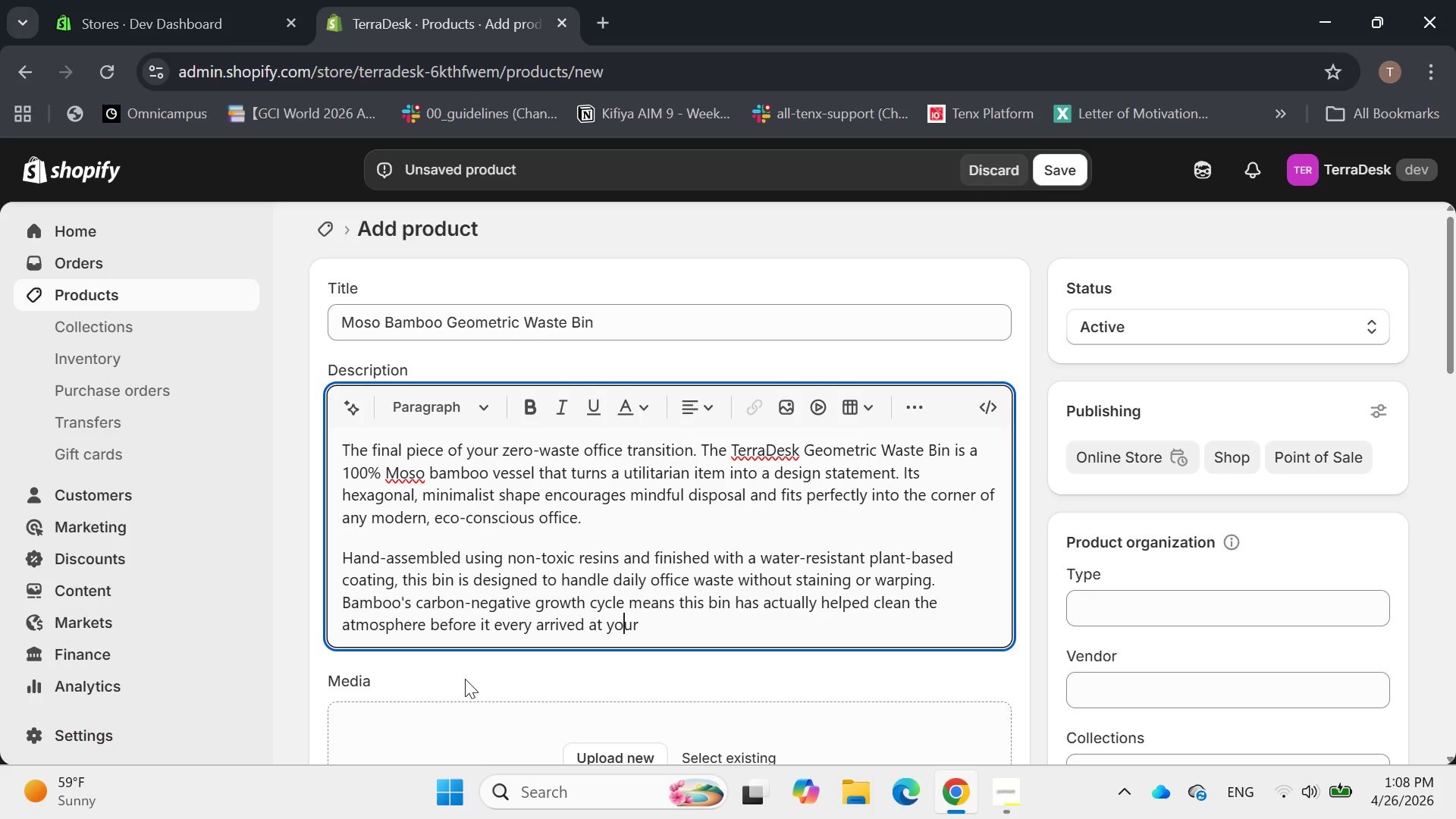 
key(ArrowRight)
 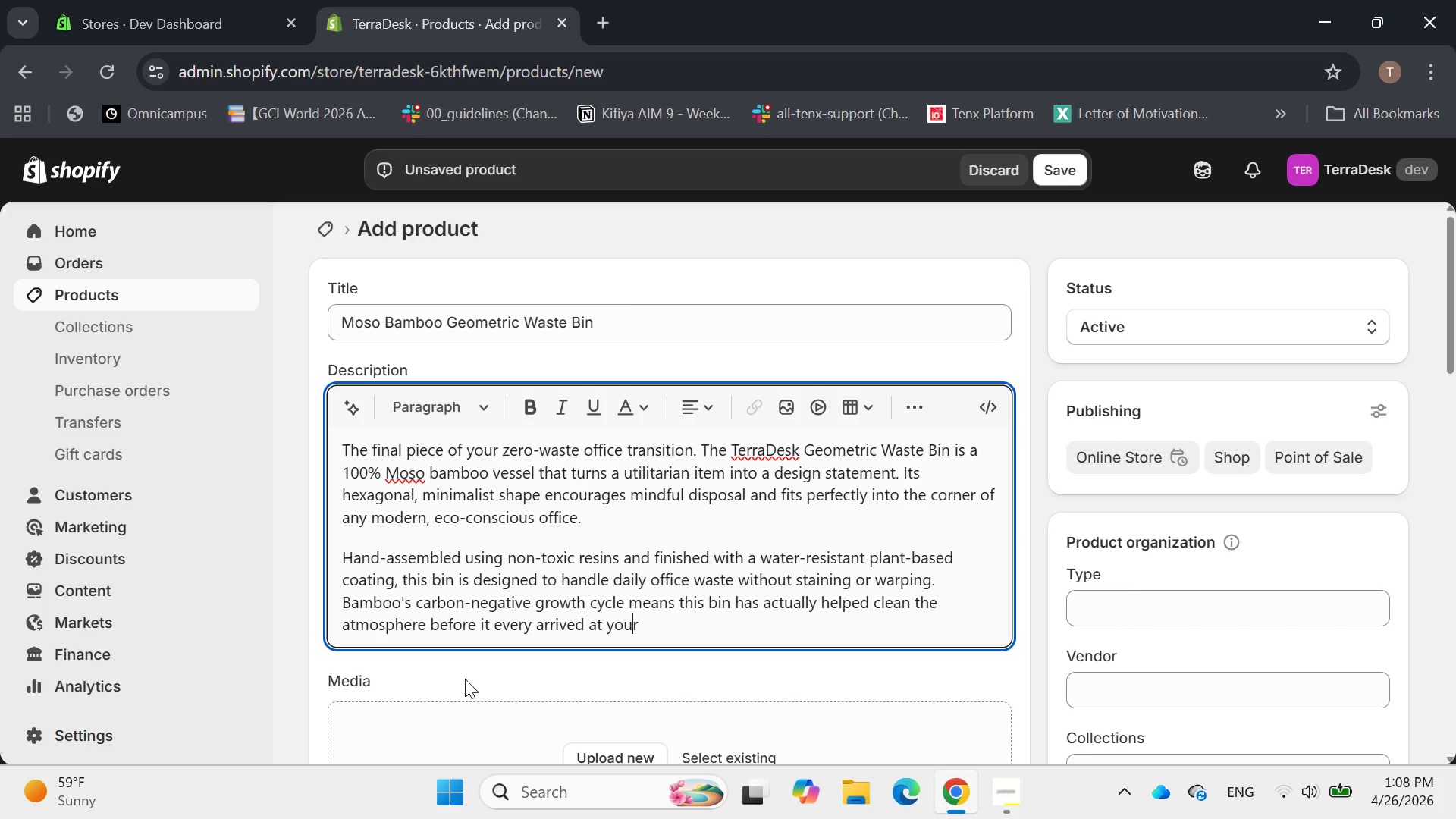 
key(ArrowRight)
 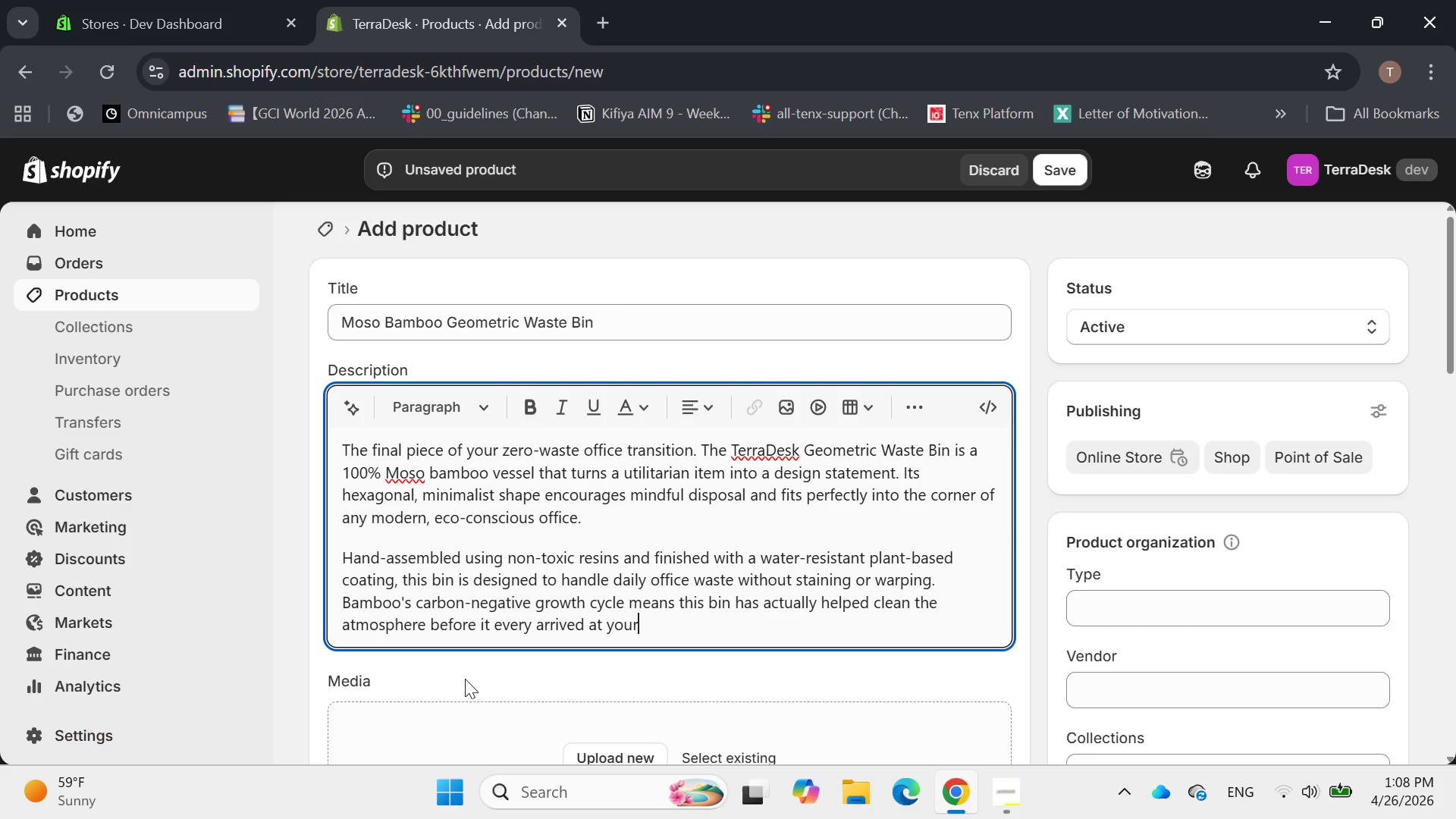 
key(Space)
 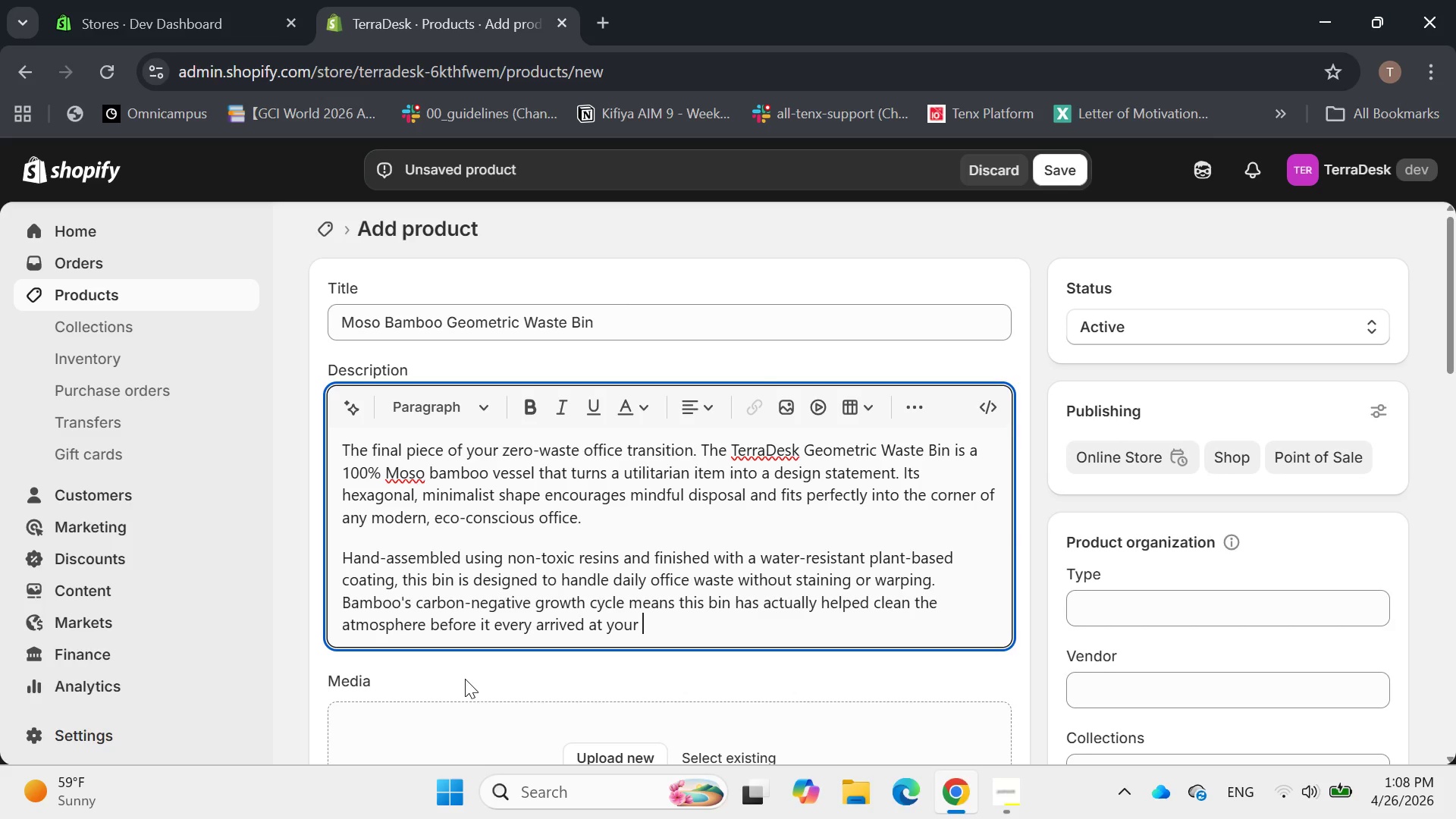 
type(door. Beautiful)
 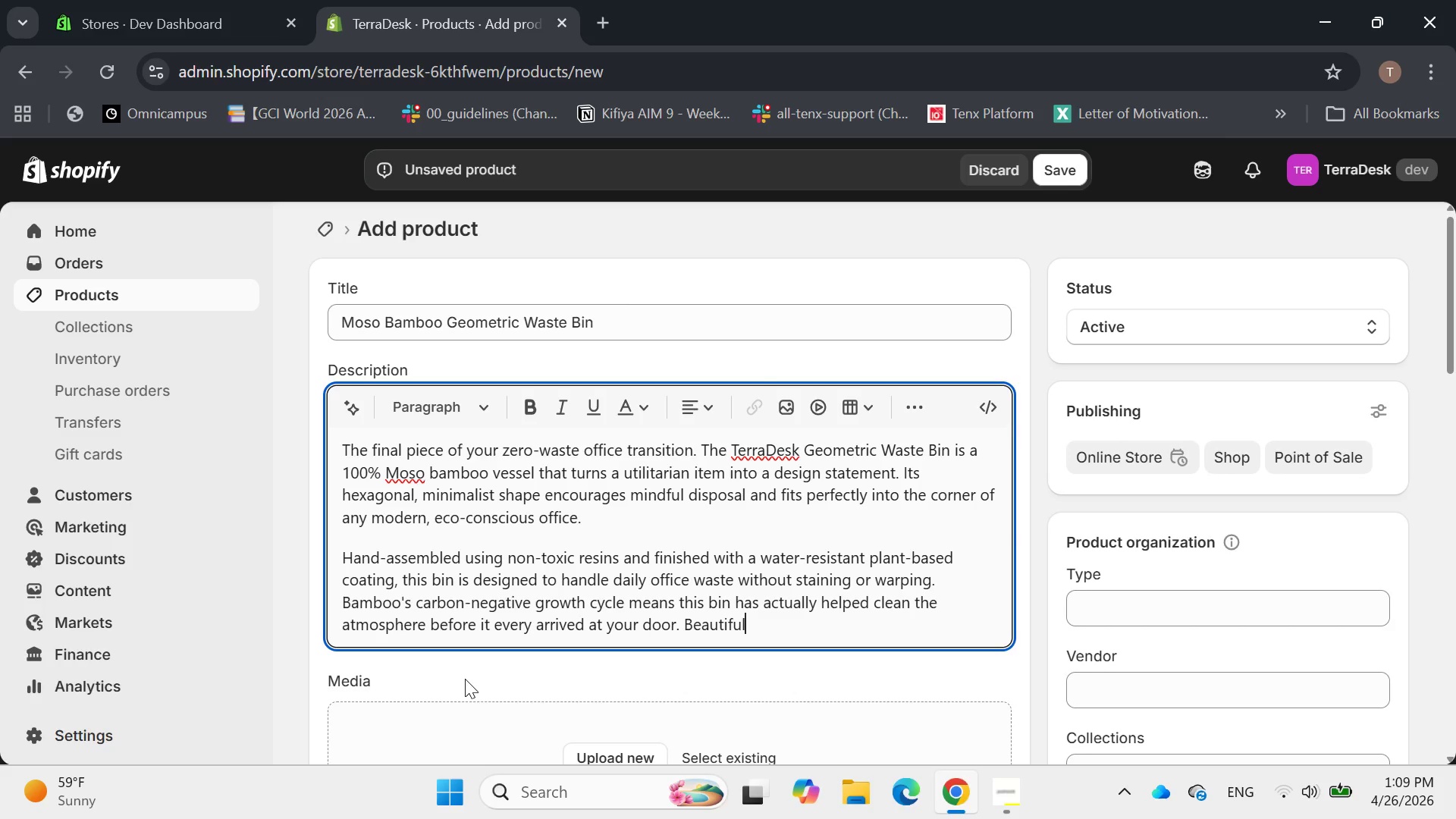 
type(, F)
key(Backspace)
type(functional)
 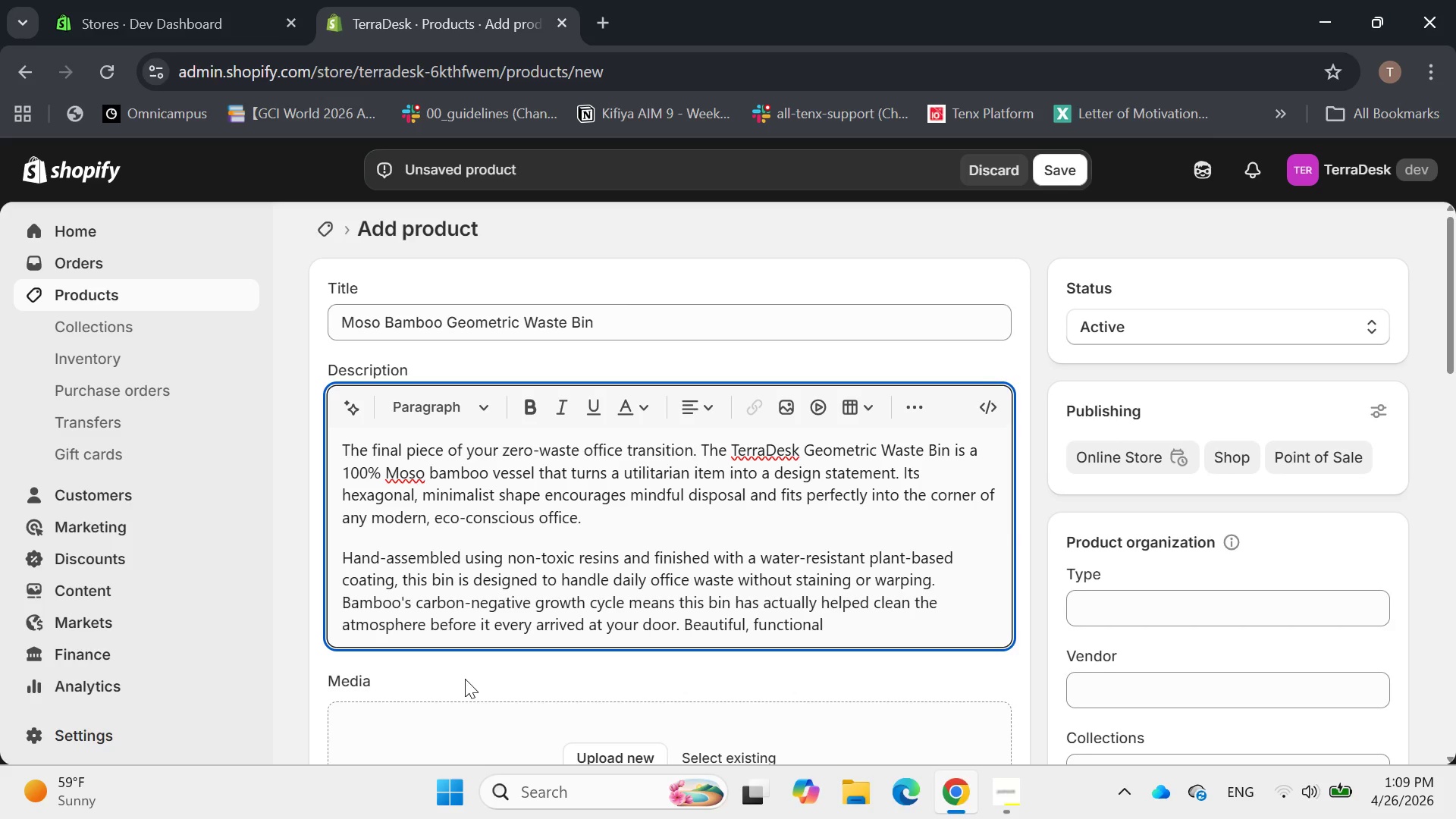 
type(, and fully compostable )
 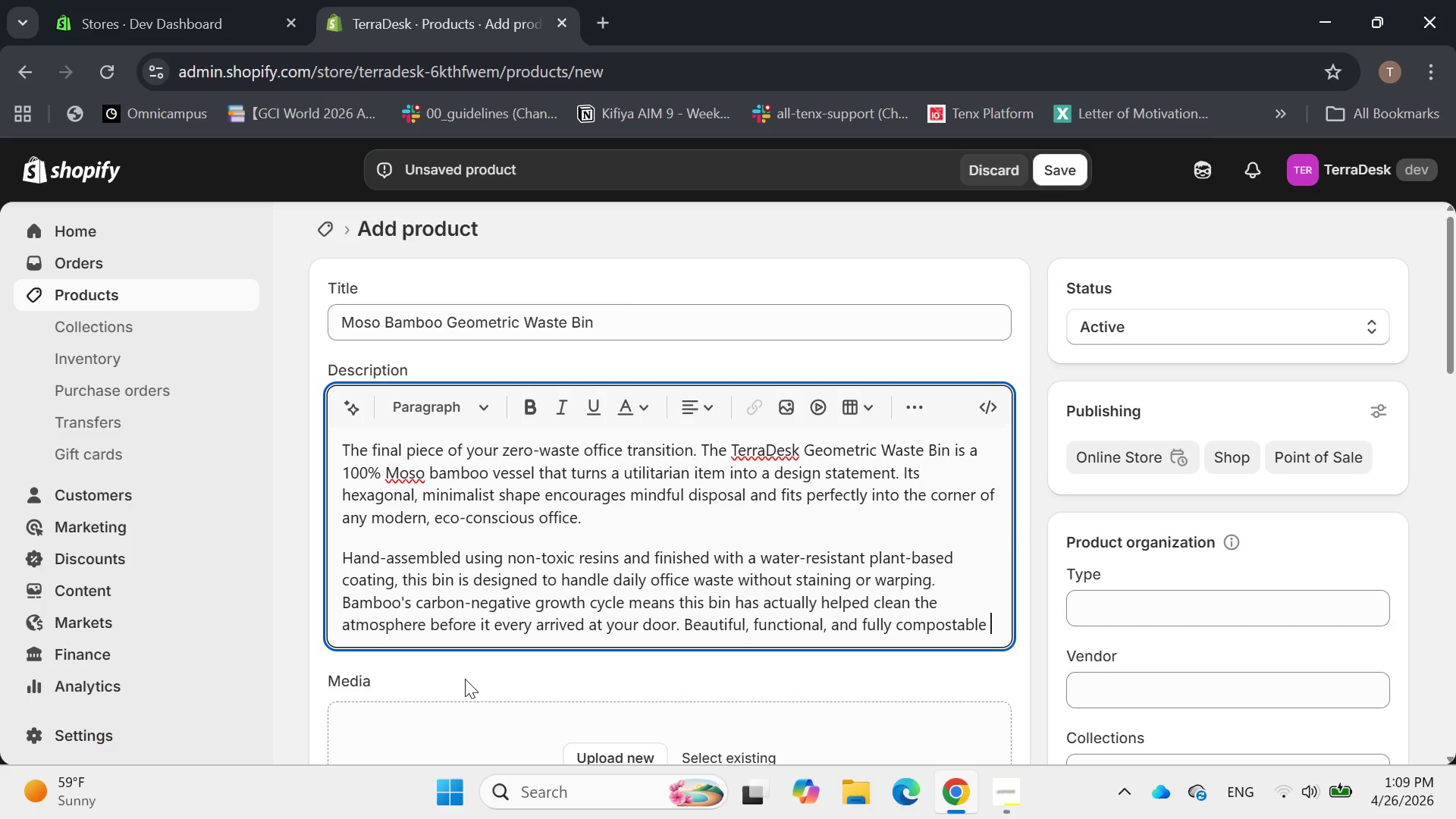 
type(at )
 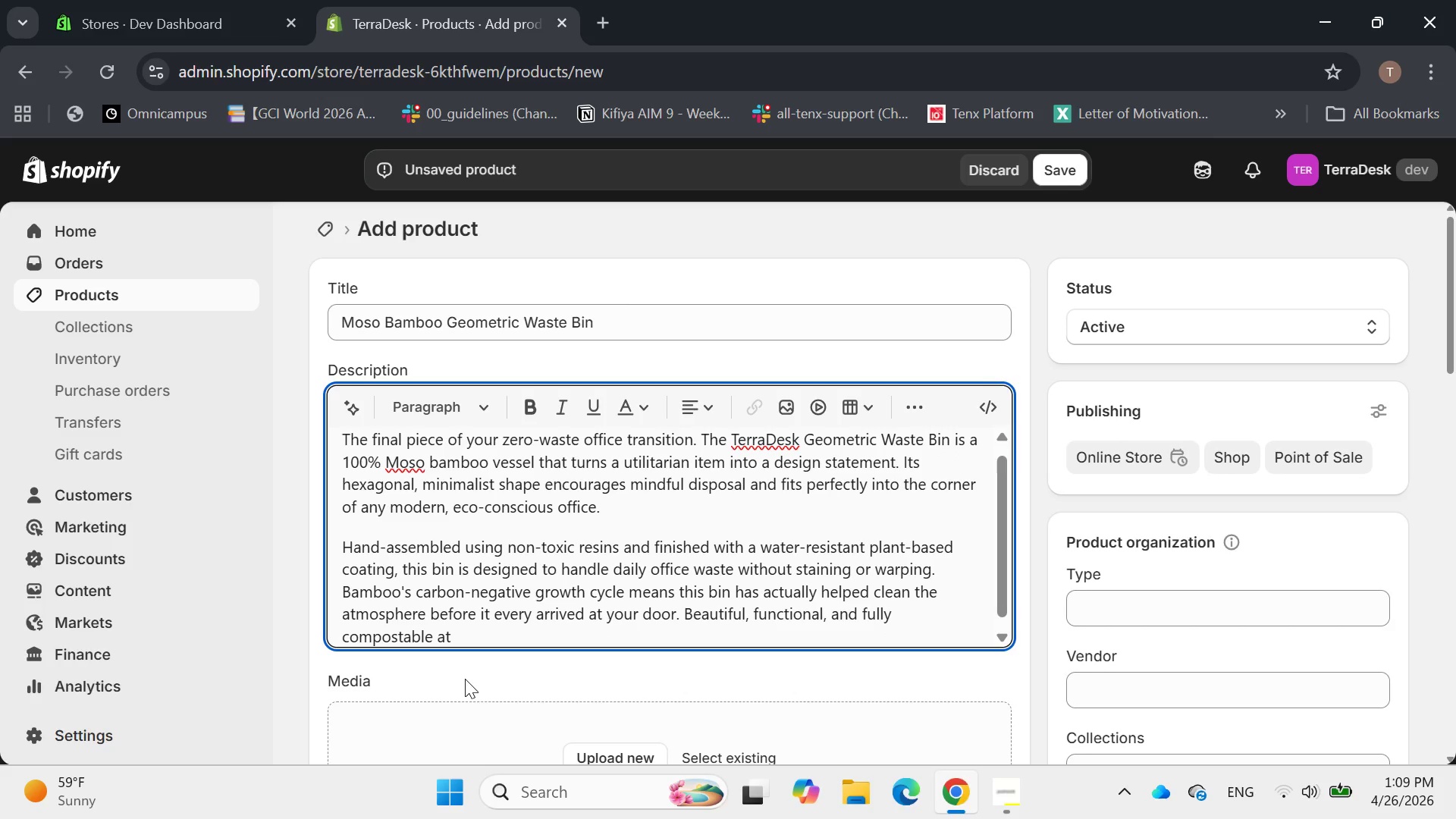 
type(its end-of -enf)
key(Backspace)
key(Backspace)
key(Backspace)
type(life.)
 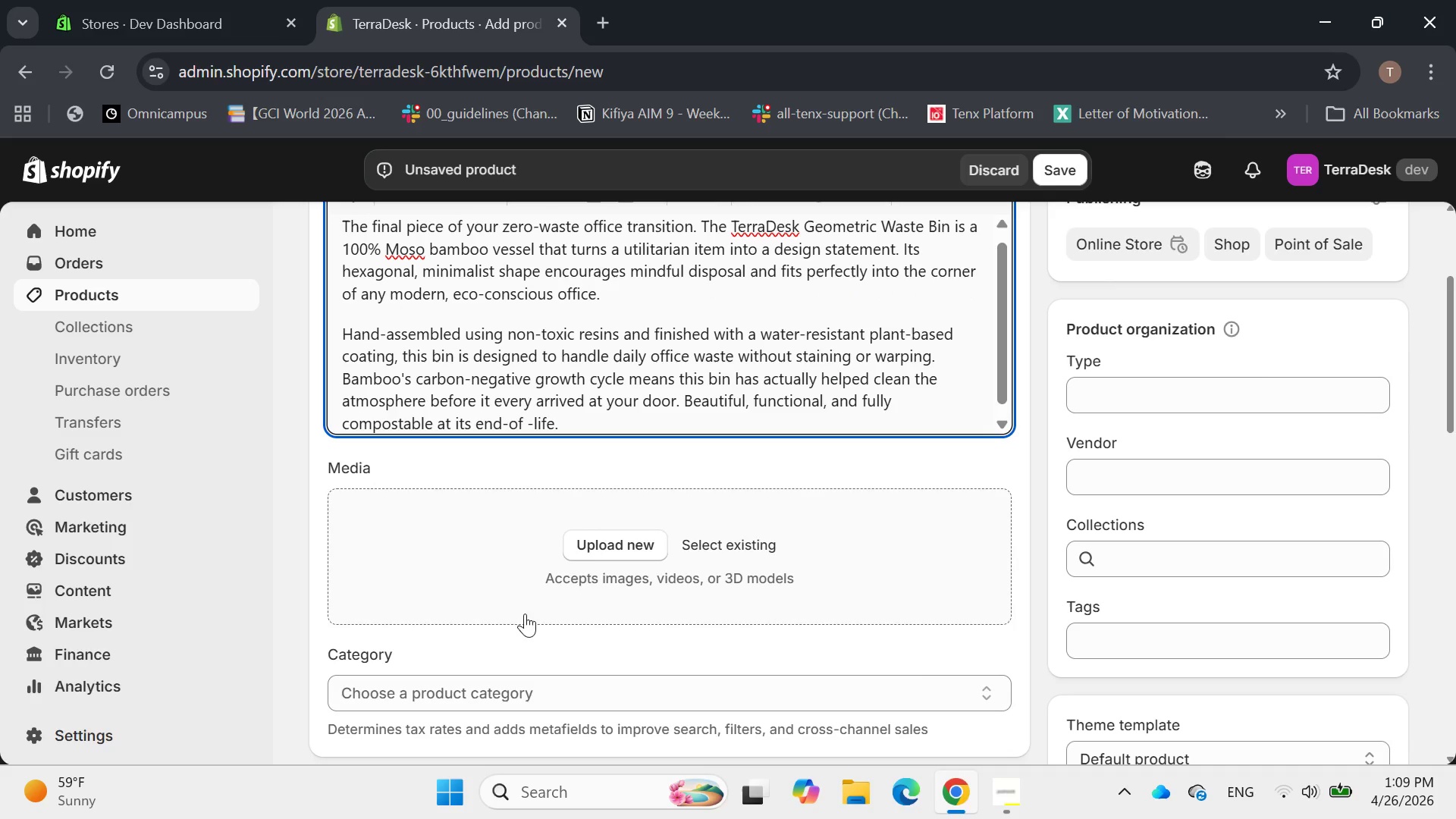 
left_click([628, 543])
 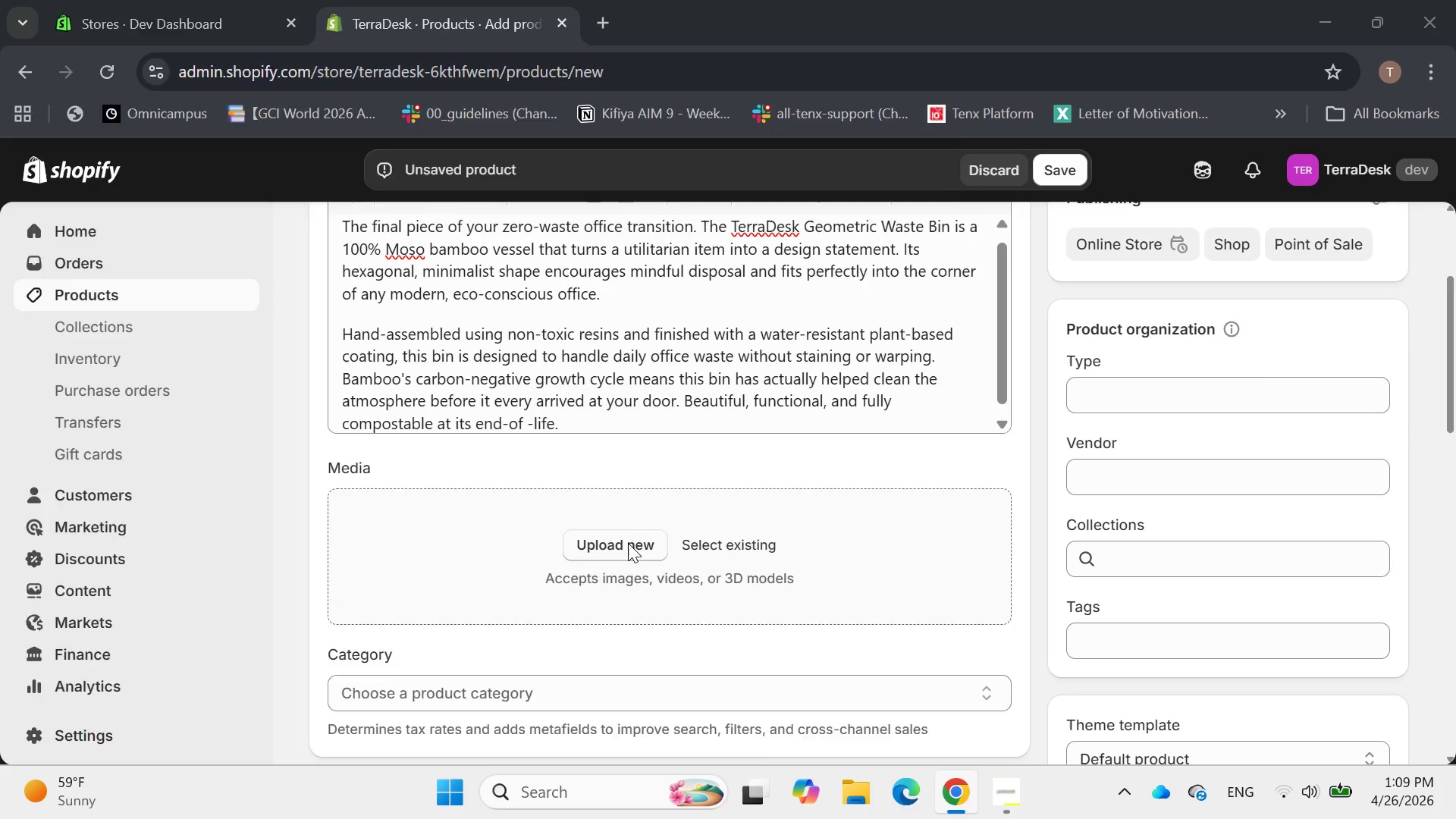 
left_click([628, 543])
 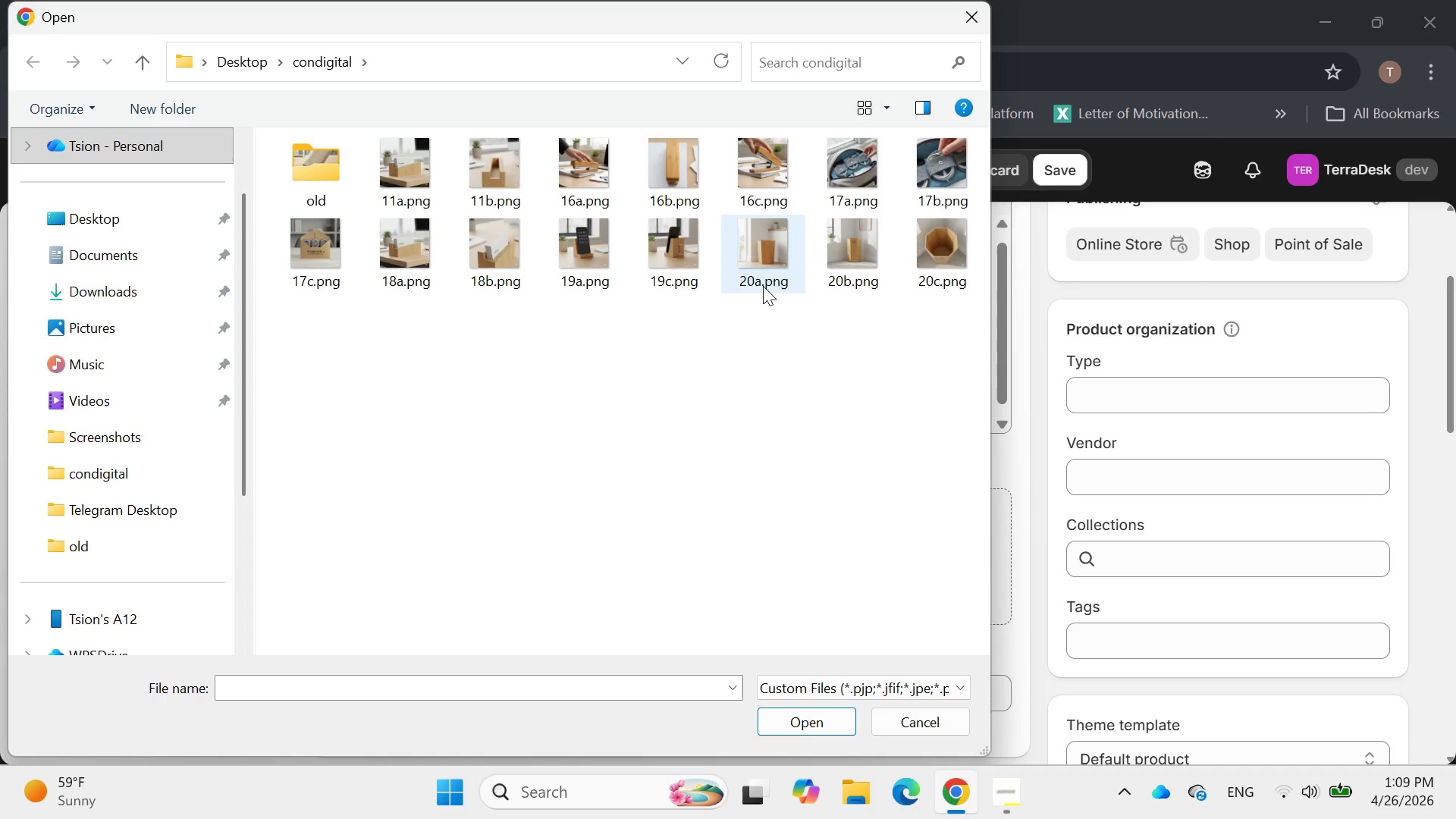 
double_click([763, 266])
 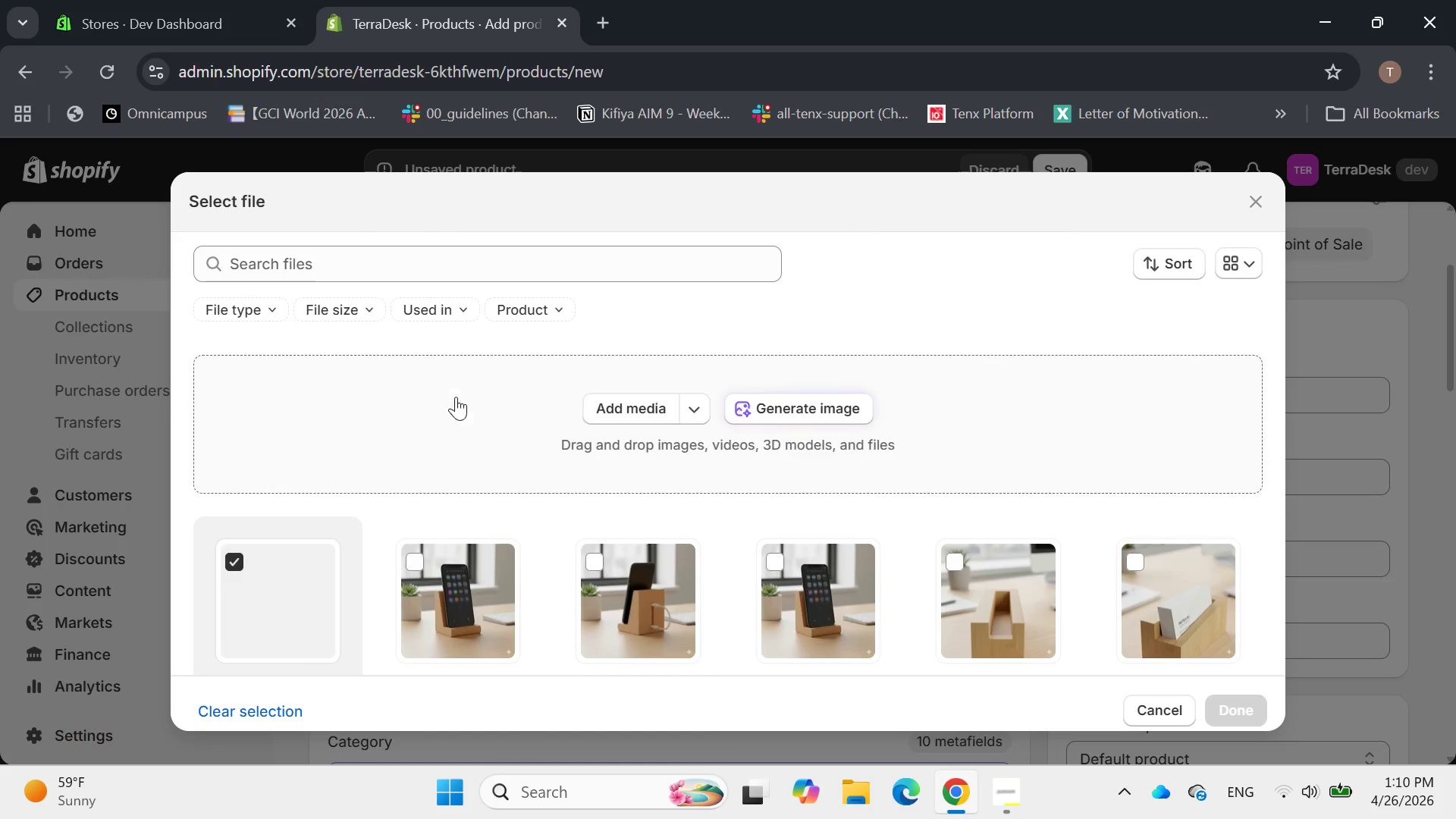 
wait(13.19)
 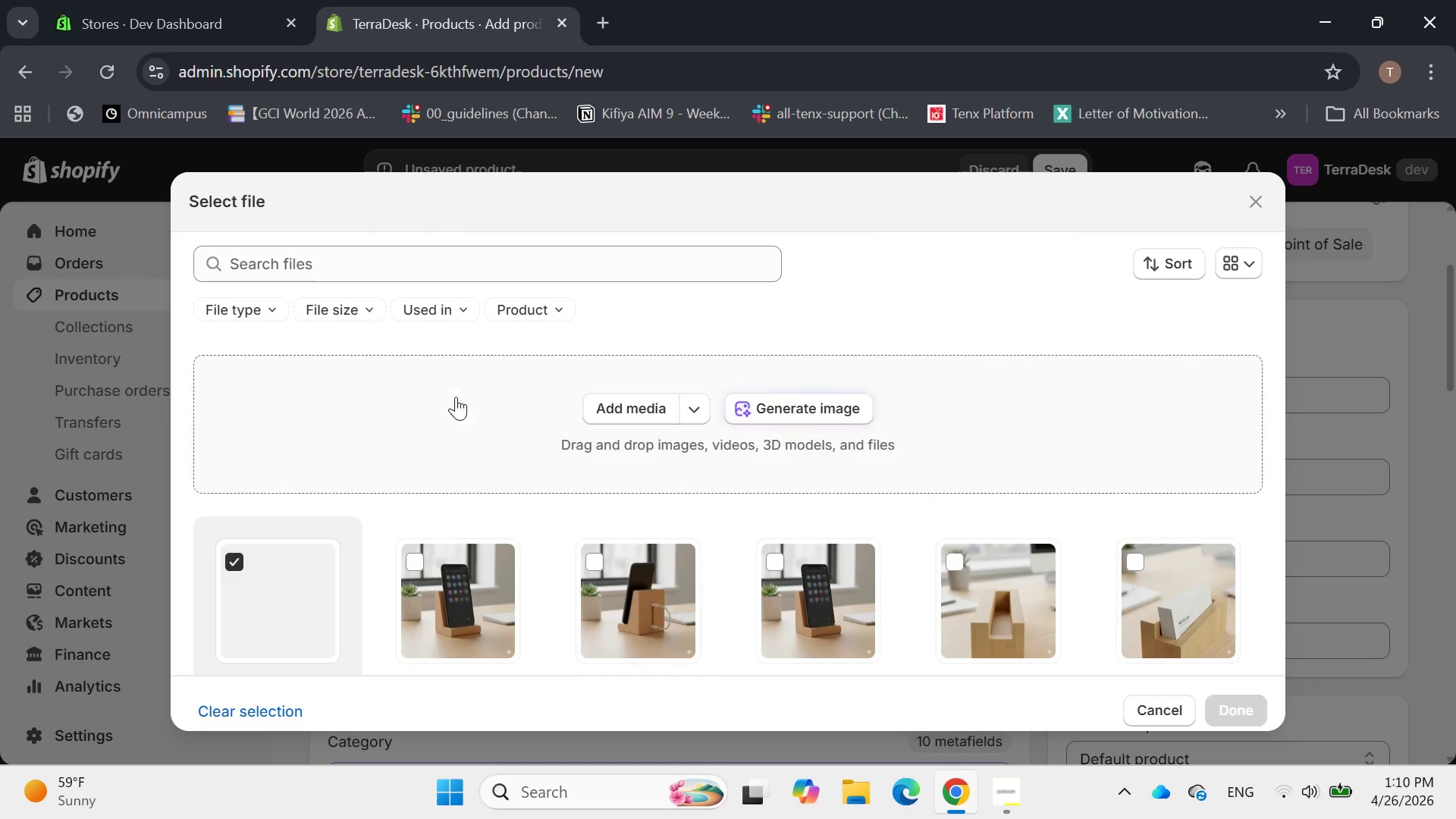 
left_click([833, 252])
 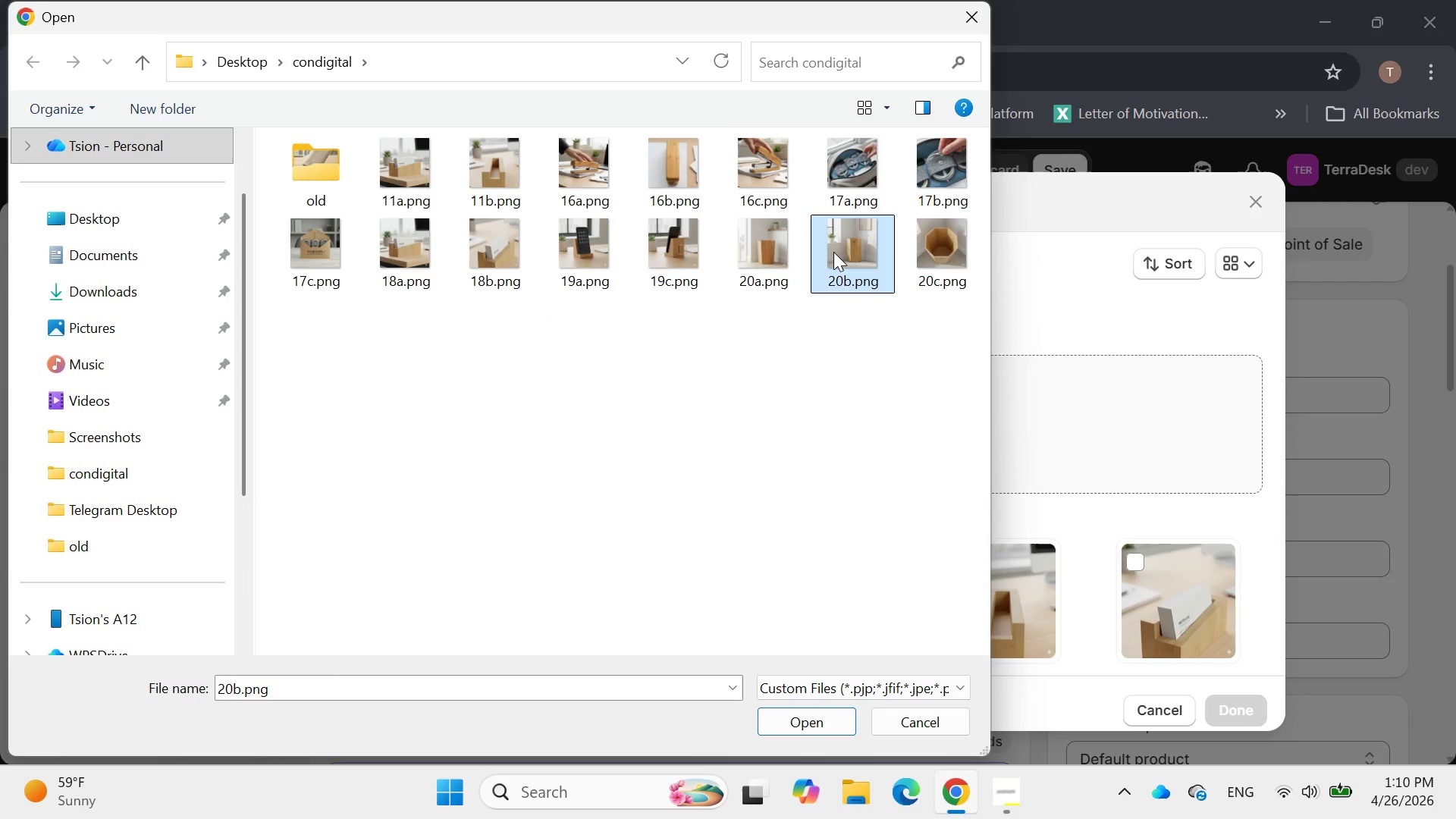 
left_click([833, 252])
 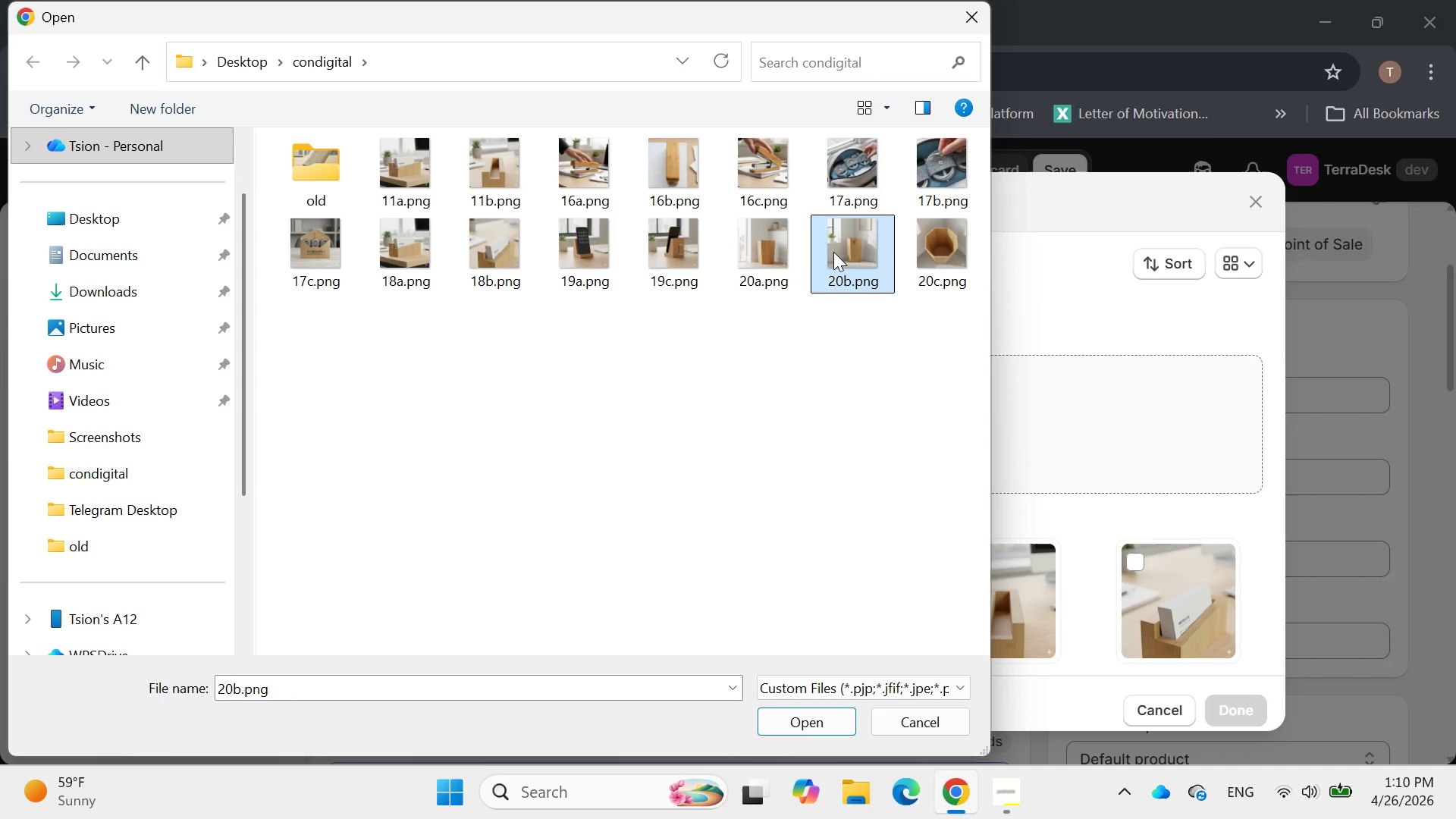 
double_click([833, 252])
 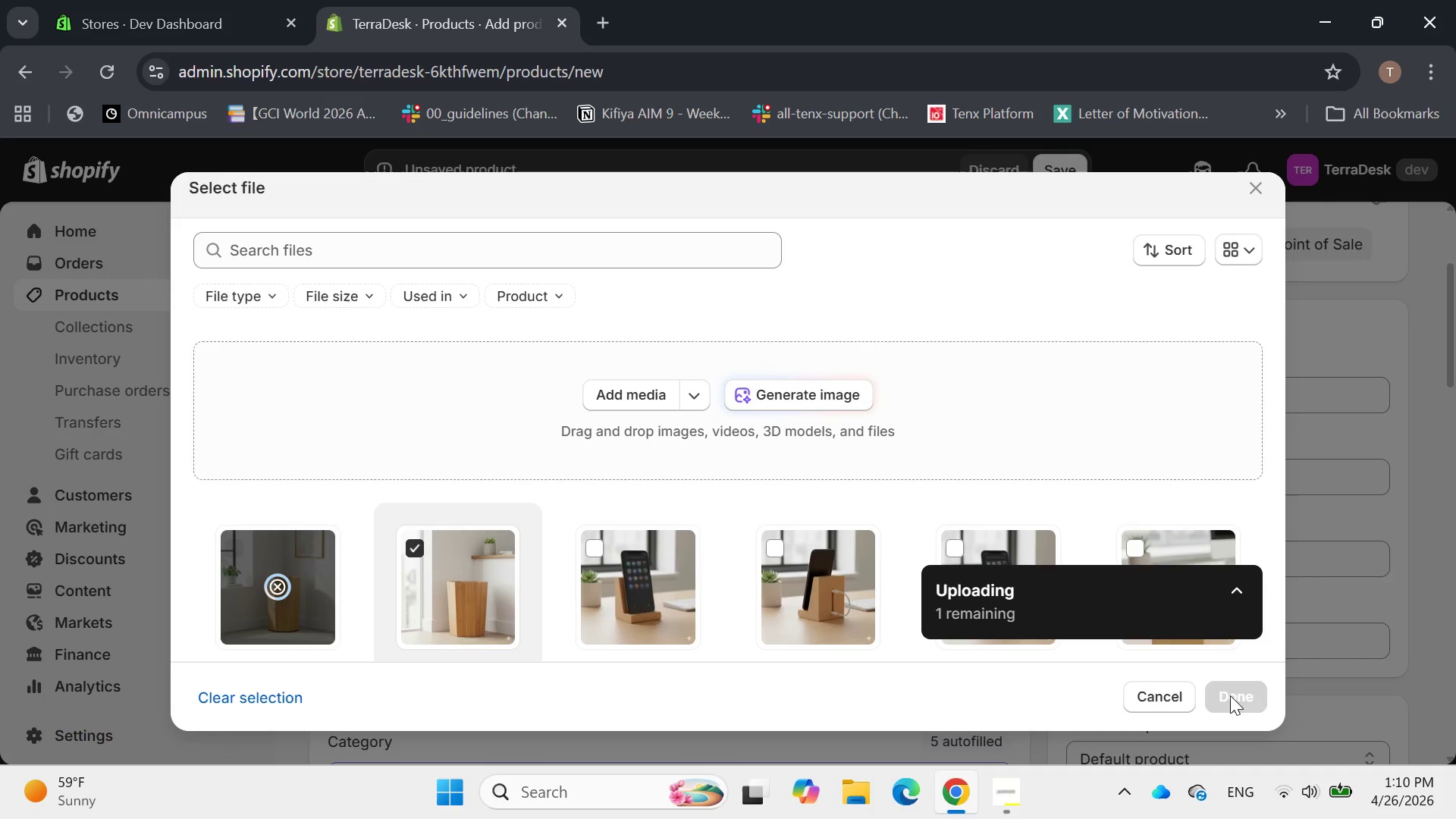 
wait(16.48)
 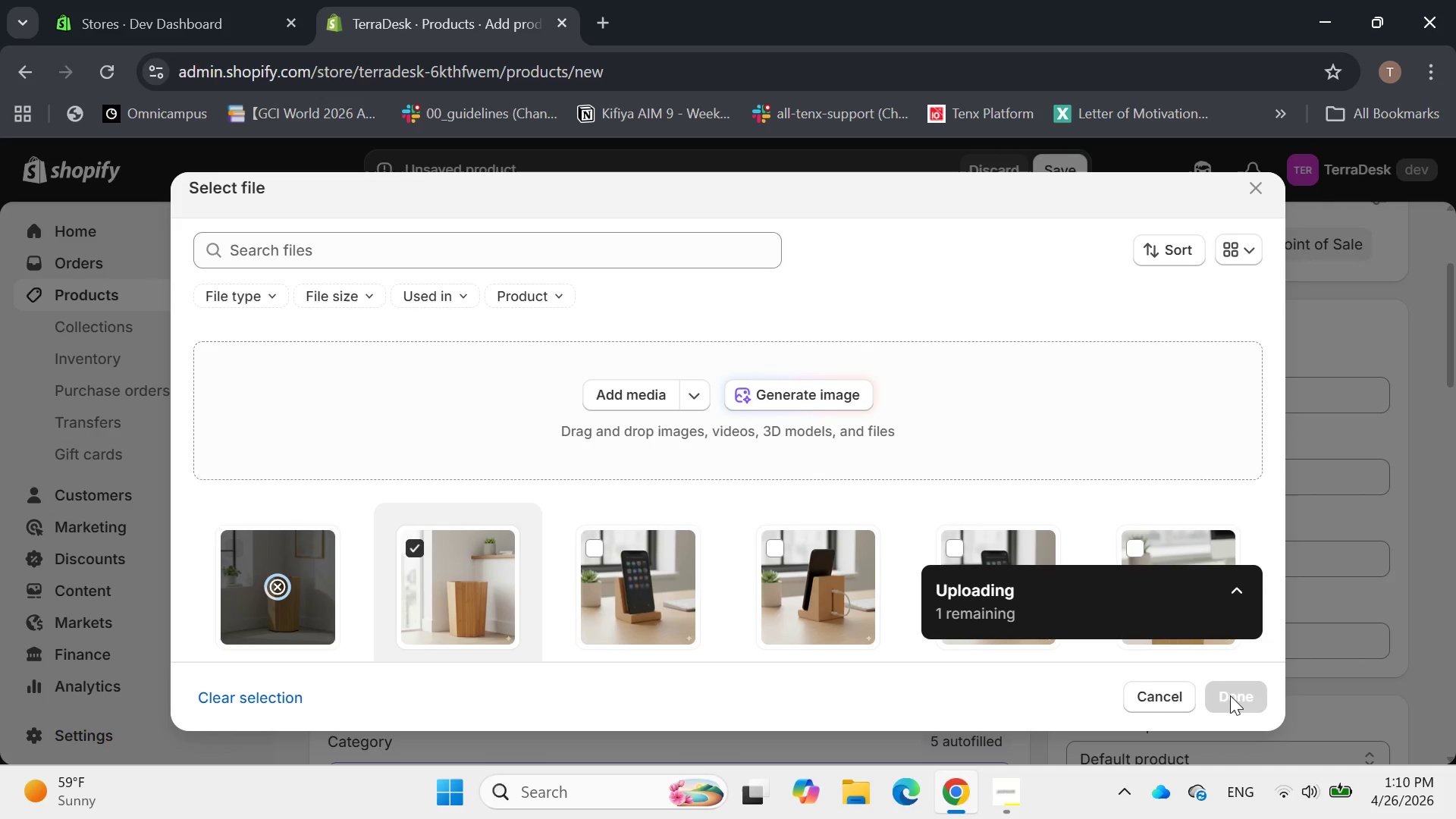 
left_click([735, 533])
 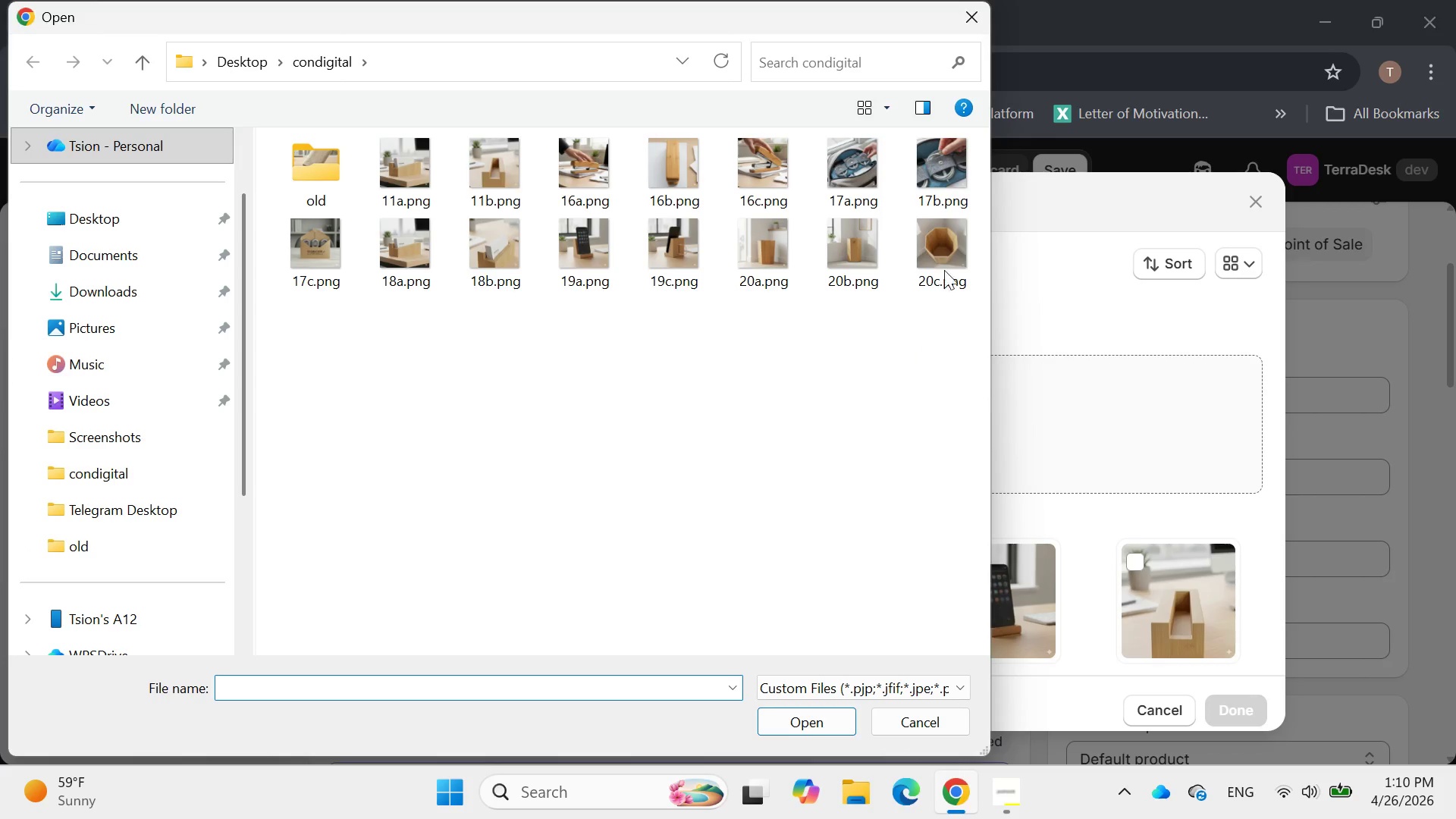 
wait(5.8)
 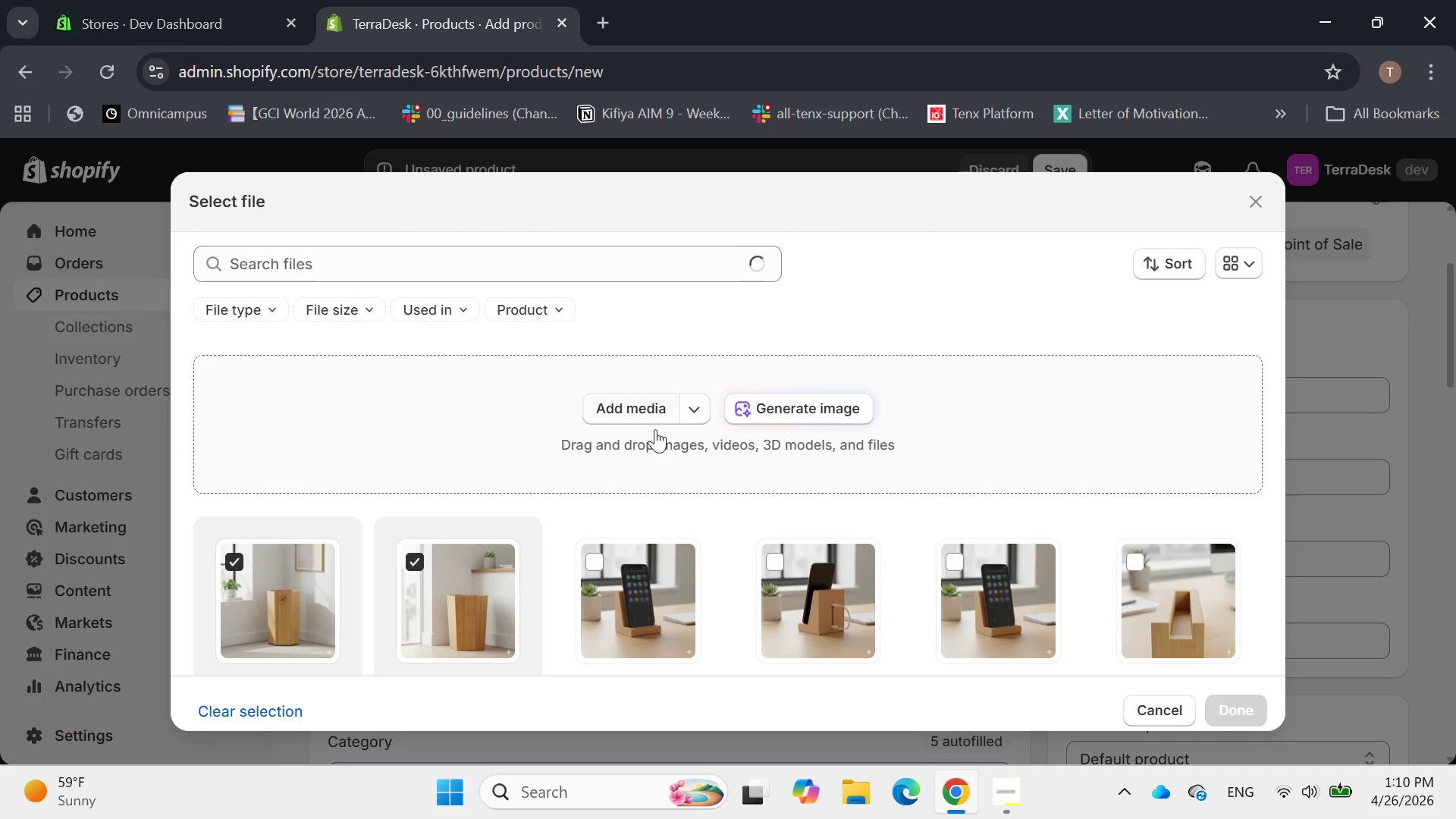 
double_click([951, 246])
 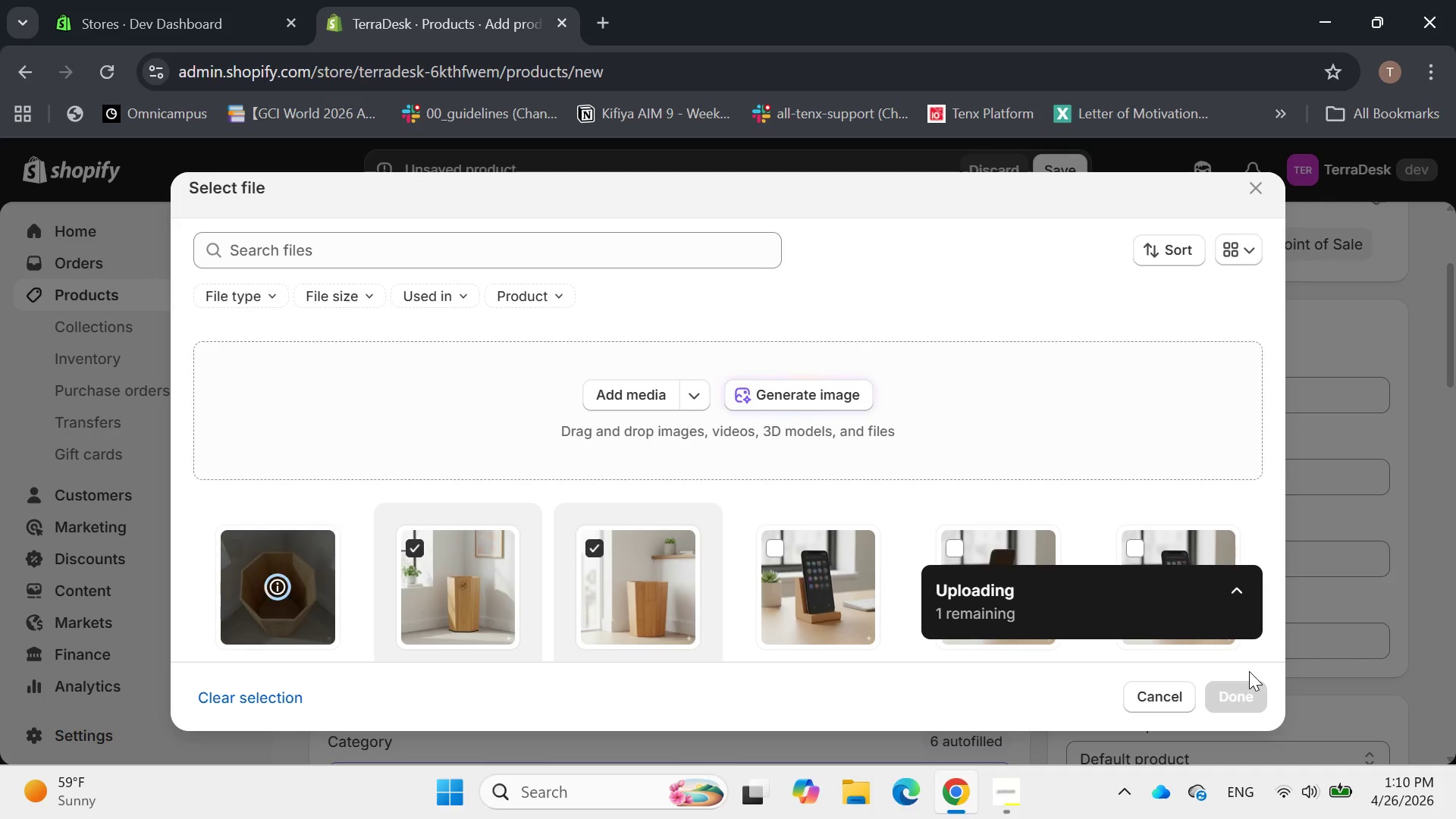 
wait(22.73)
 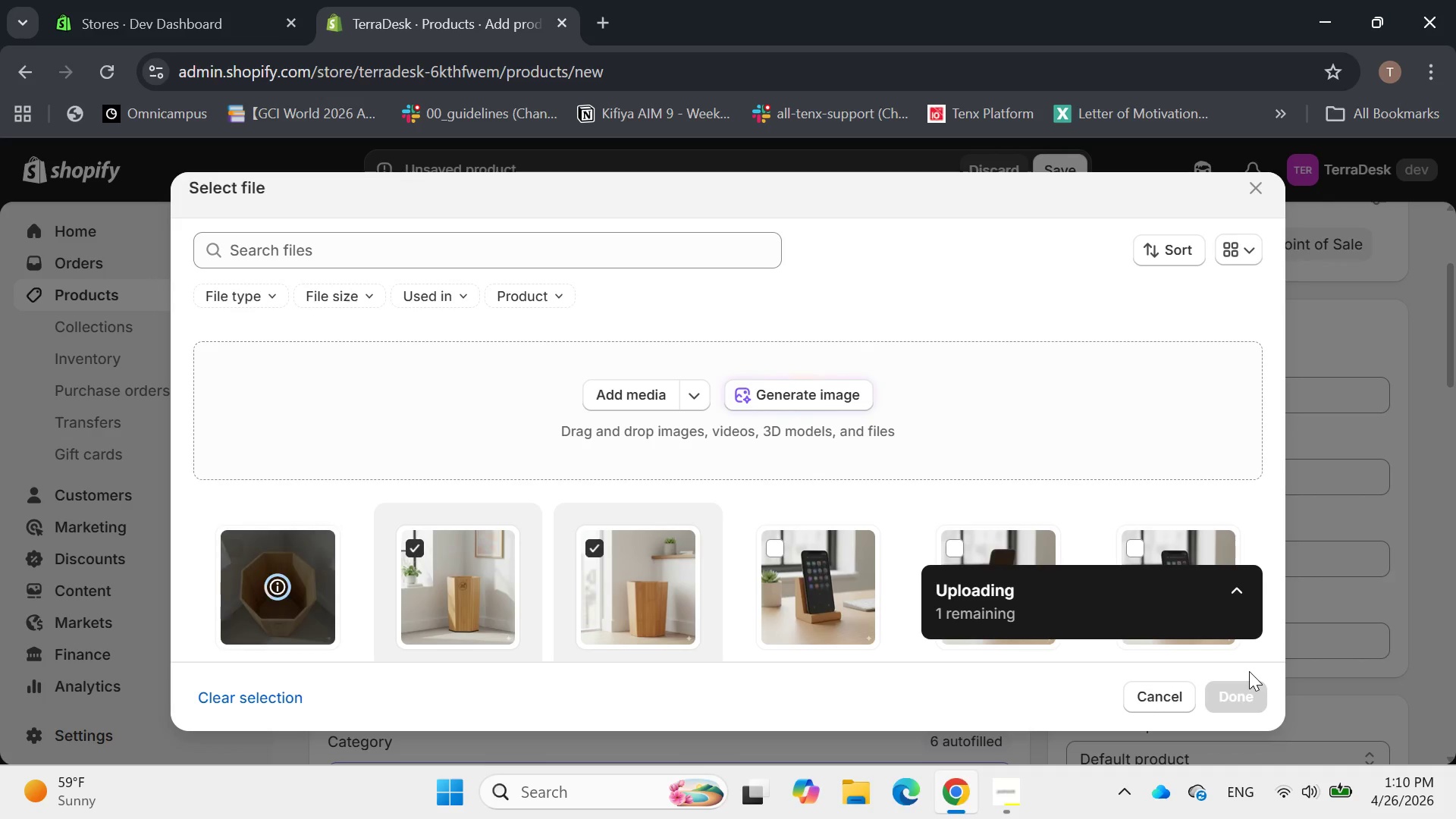 
left_click([1244, 695])
 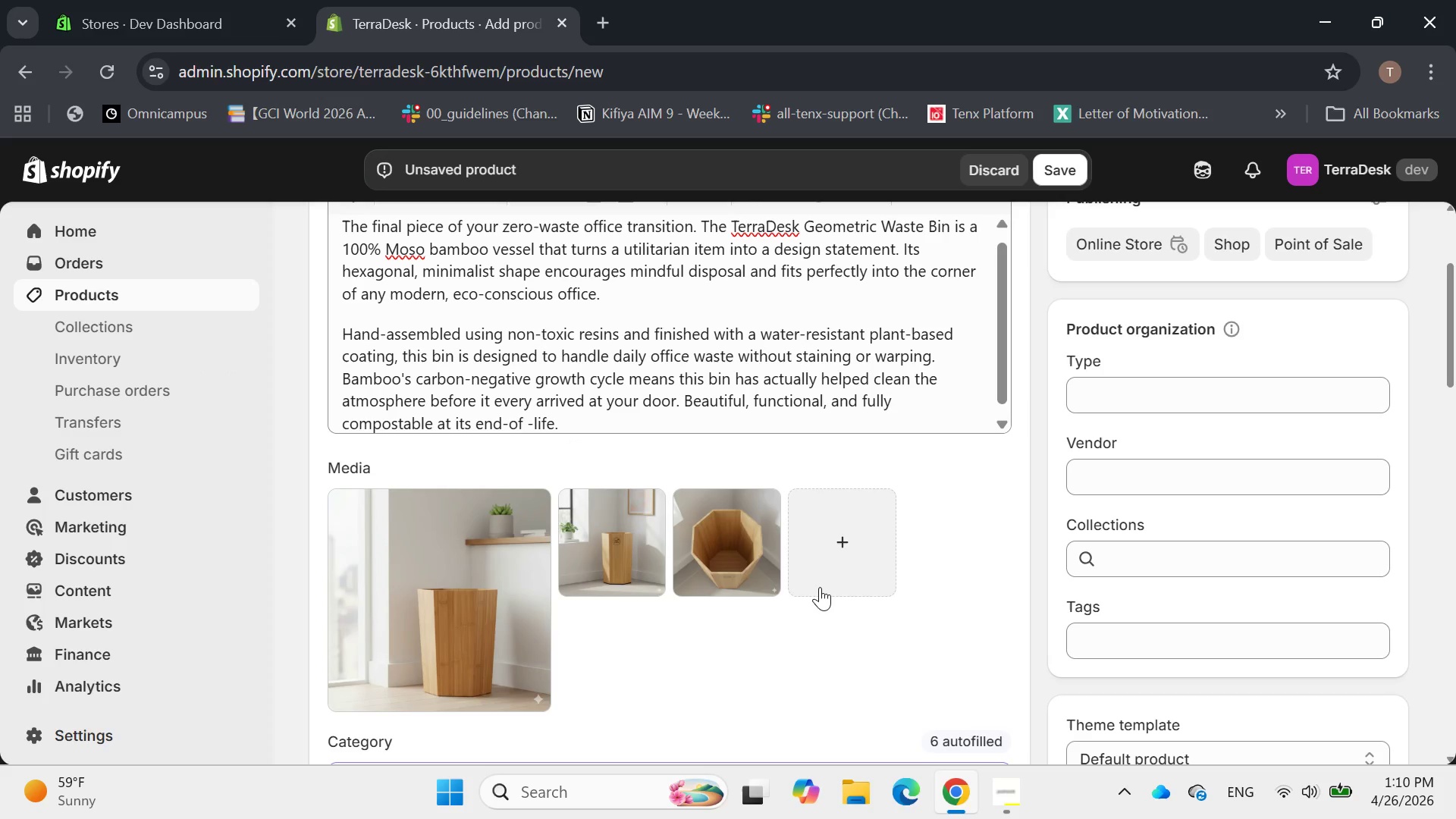 
scroll: coordinate [820, 587], scroll_direction: down, amount: 1.0
 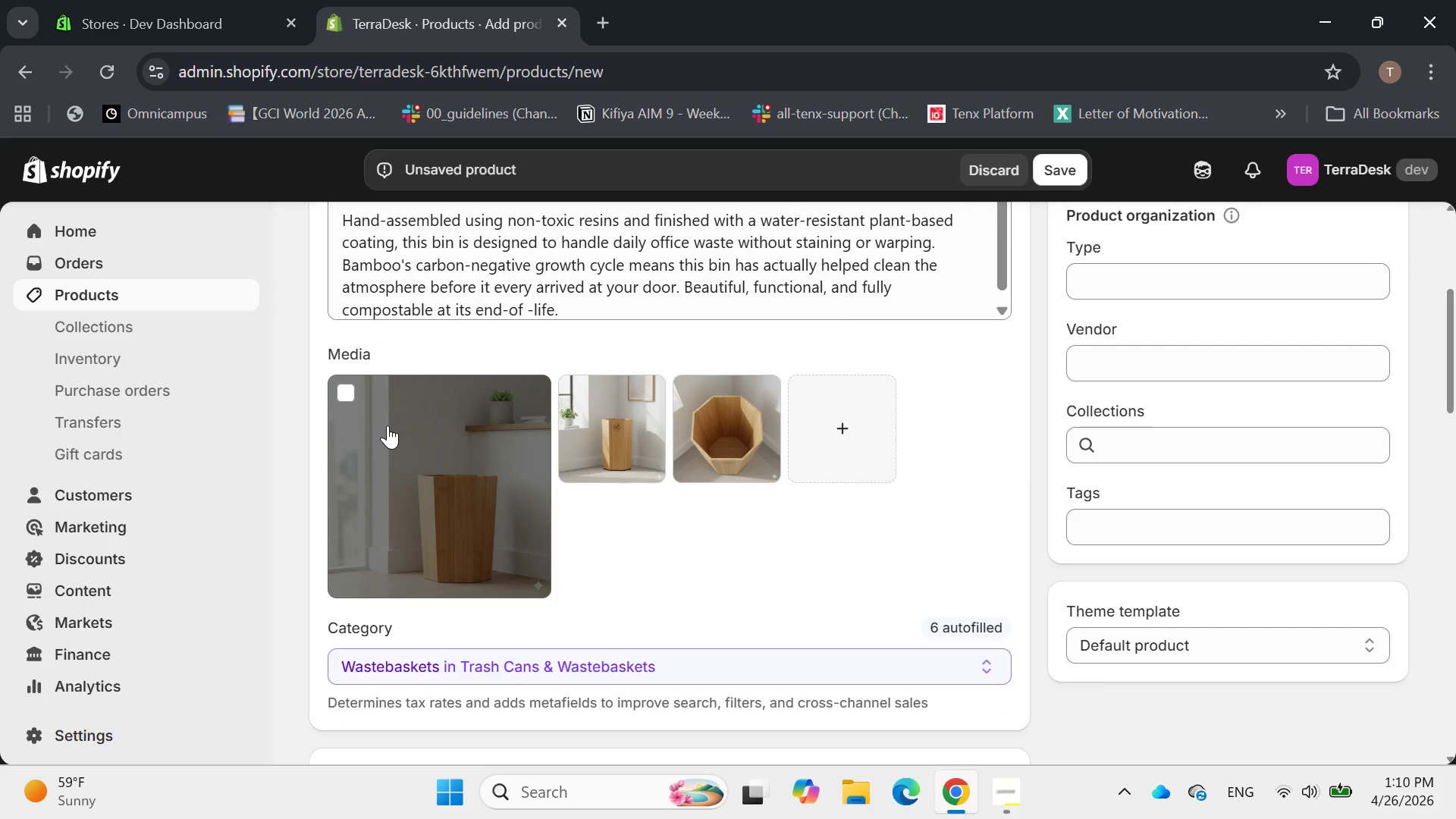 
left_click([424, 457])